 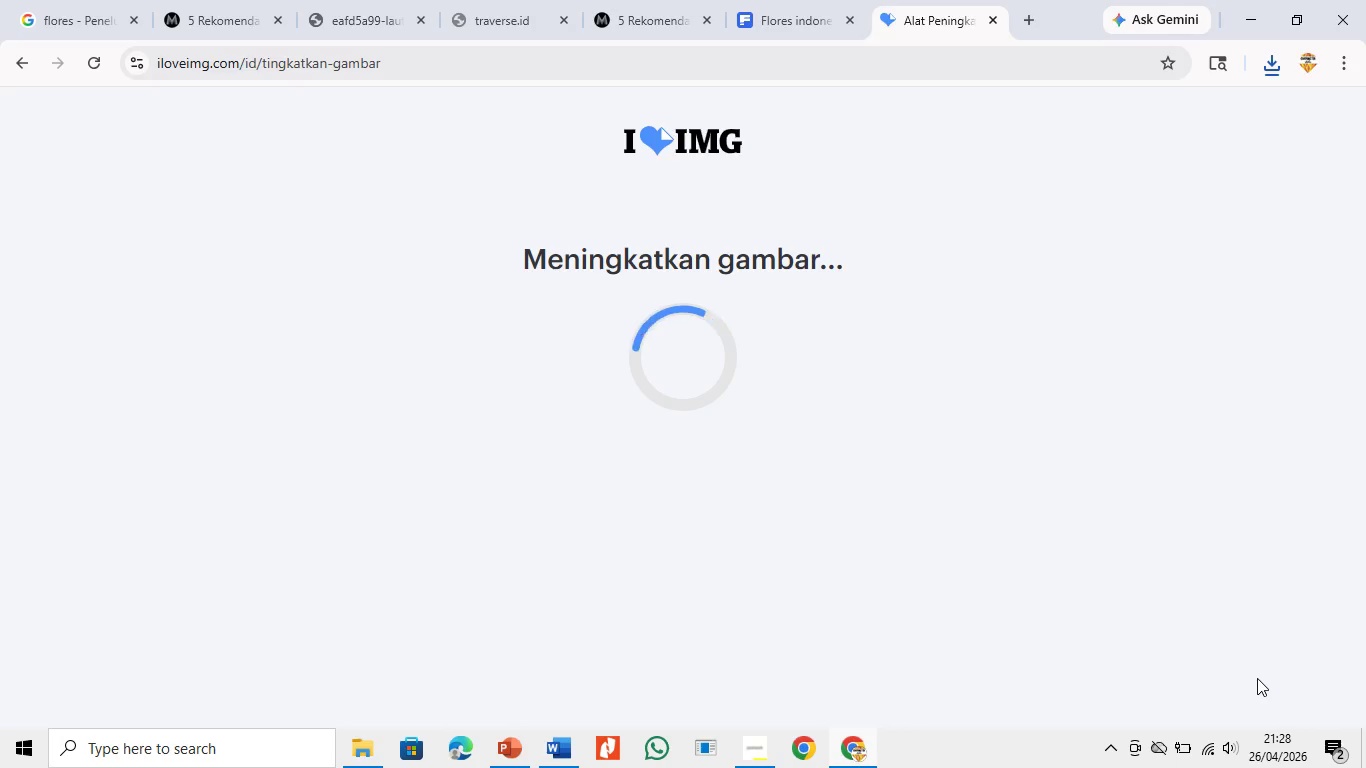 
left_click([1256, 59])
 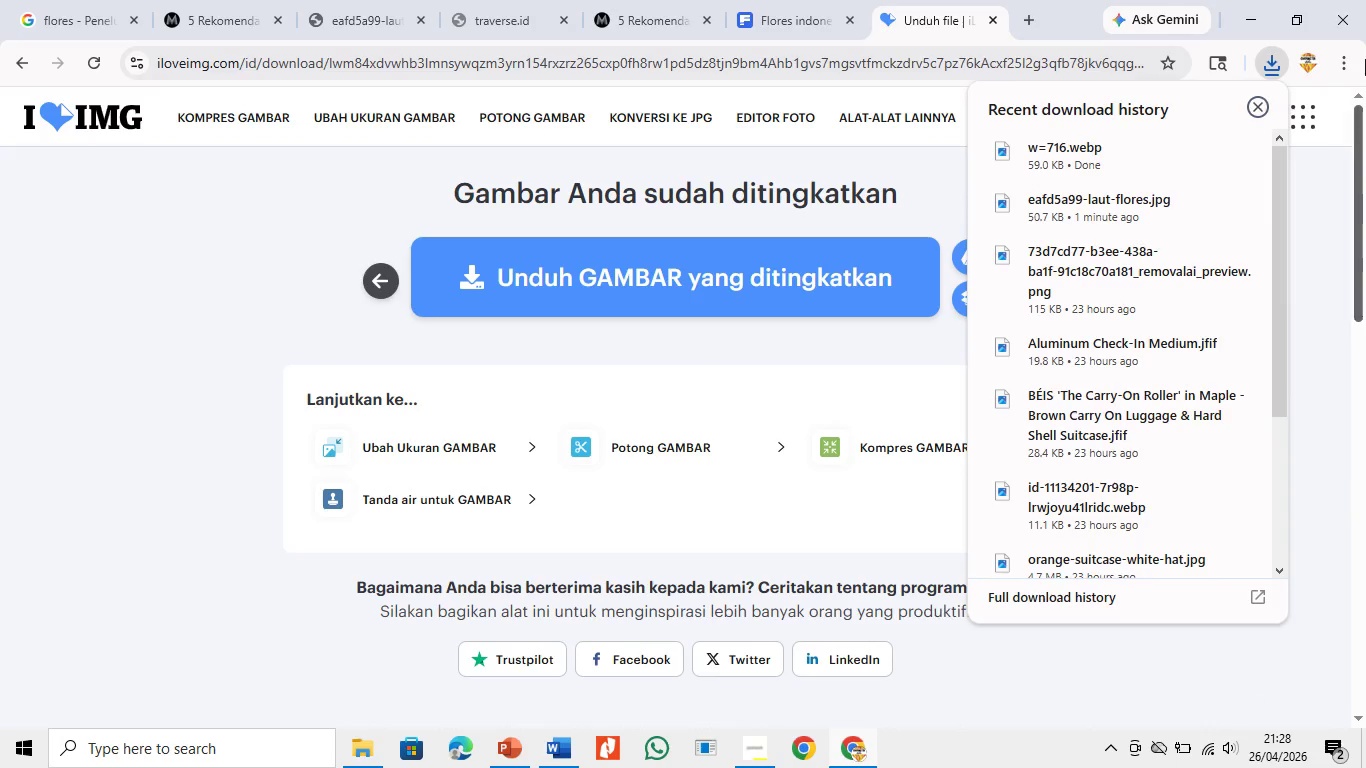 
wait(5.53)
 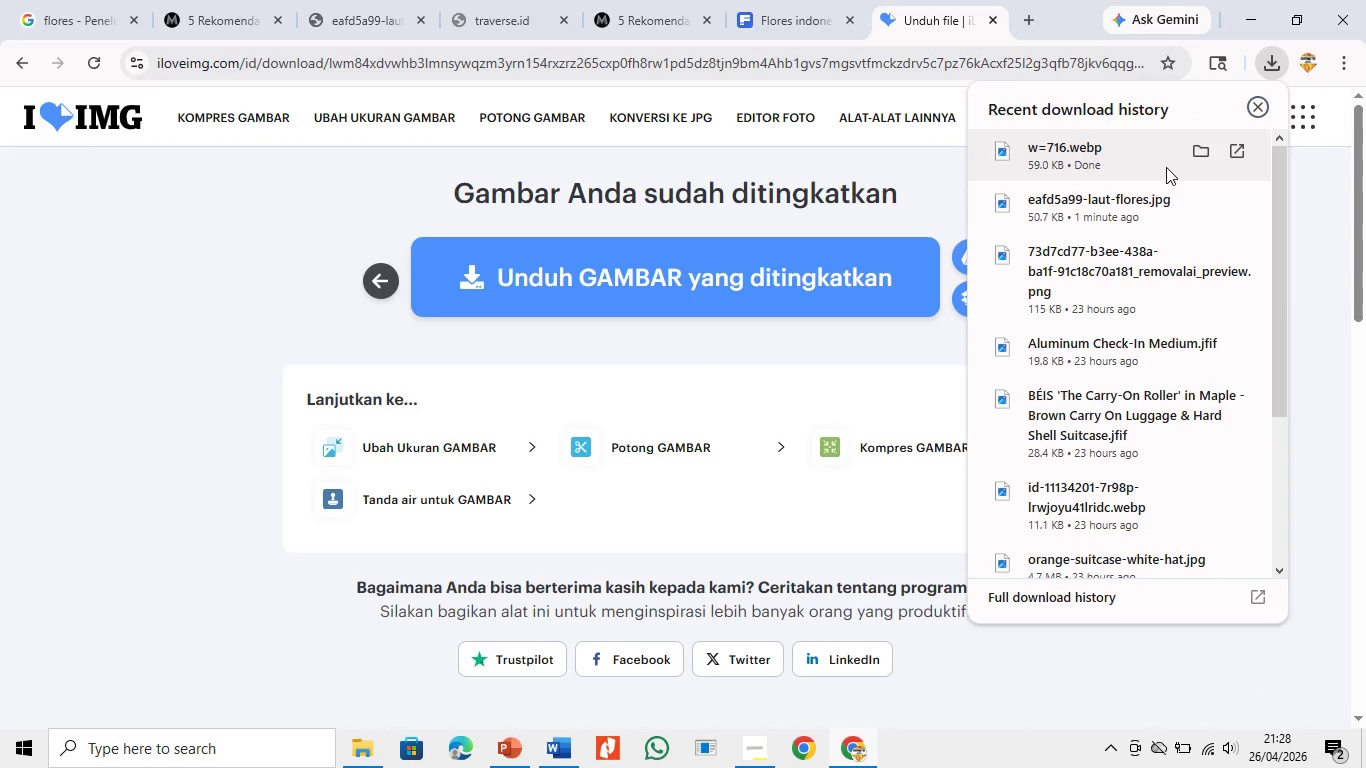 
right_click([728, 424])
 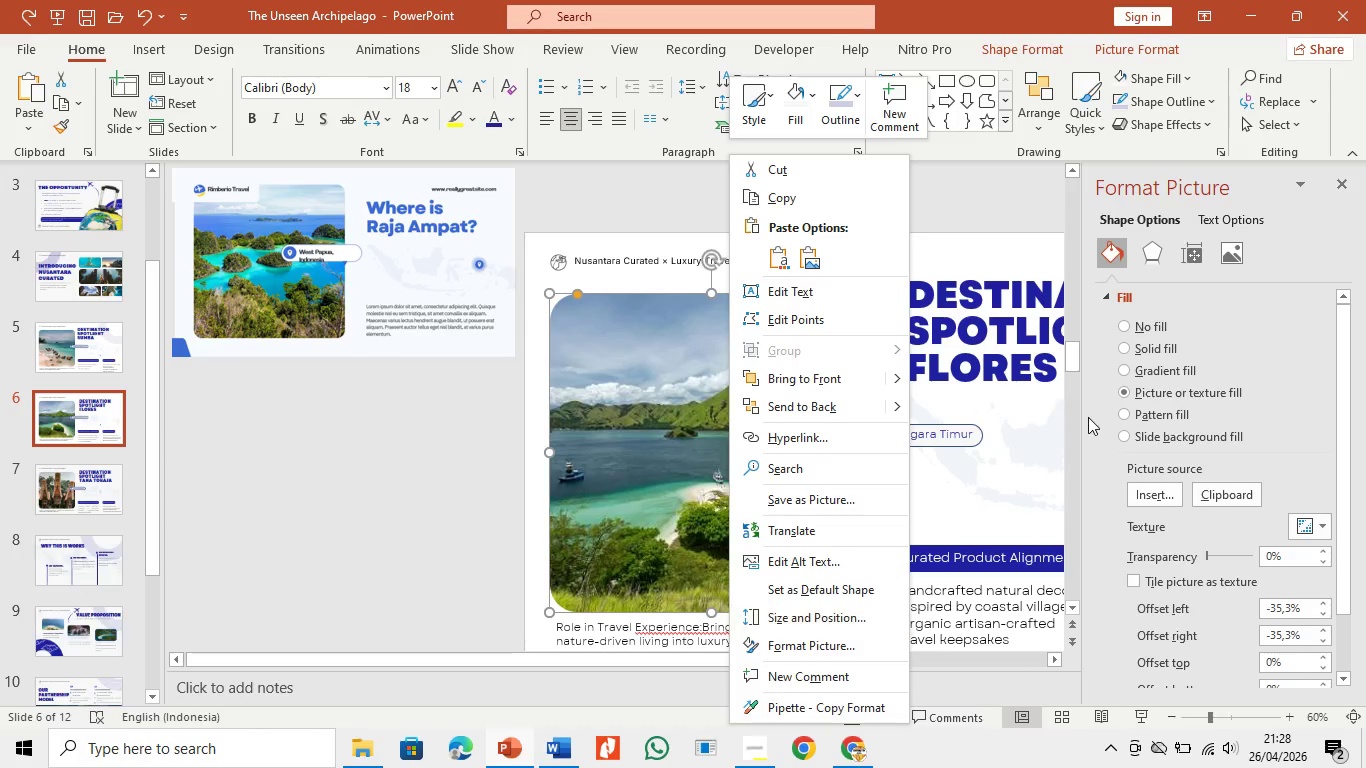 
left_click([1145, 500])
 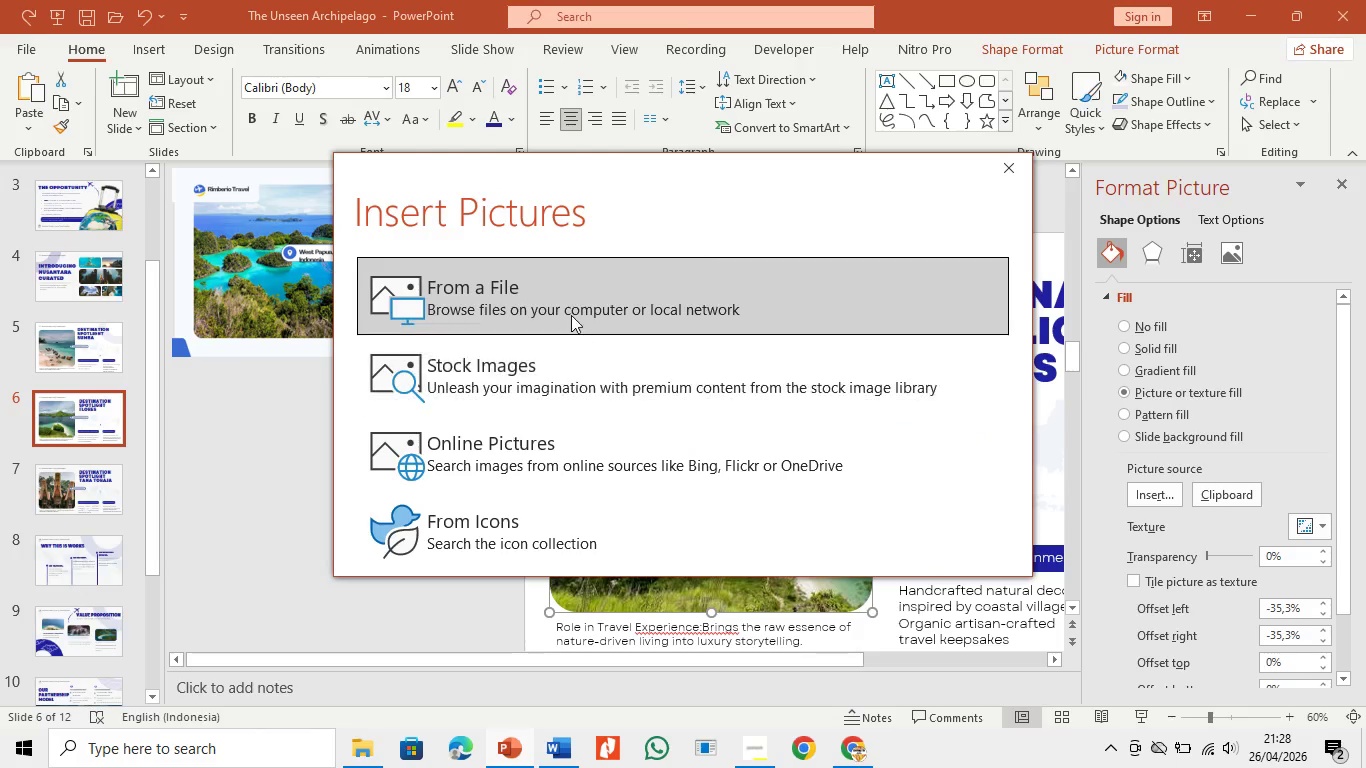 
double_click([571, 315])
 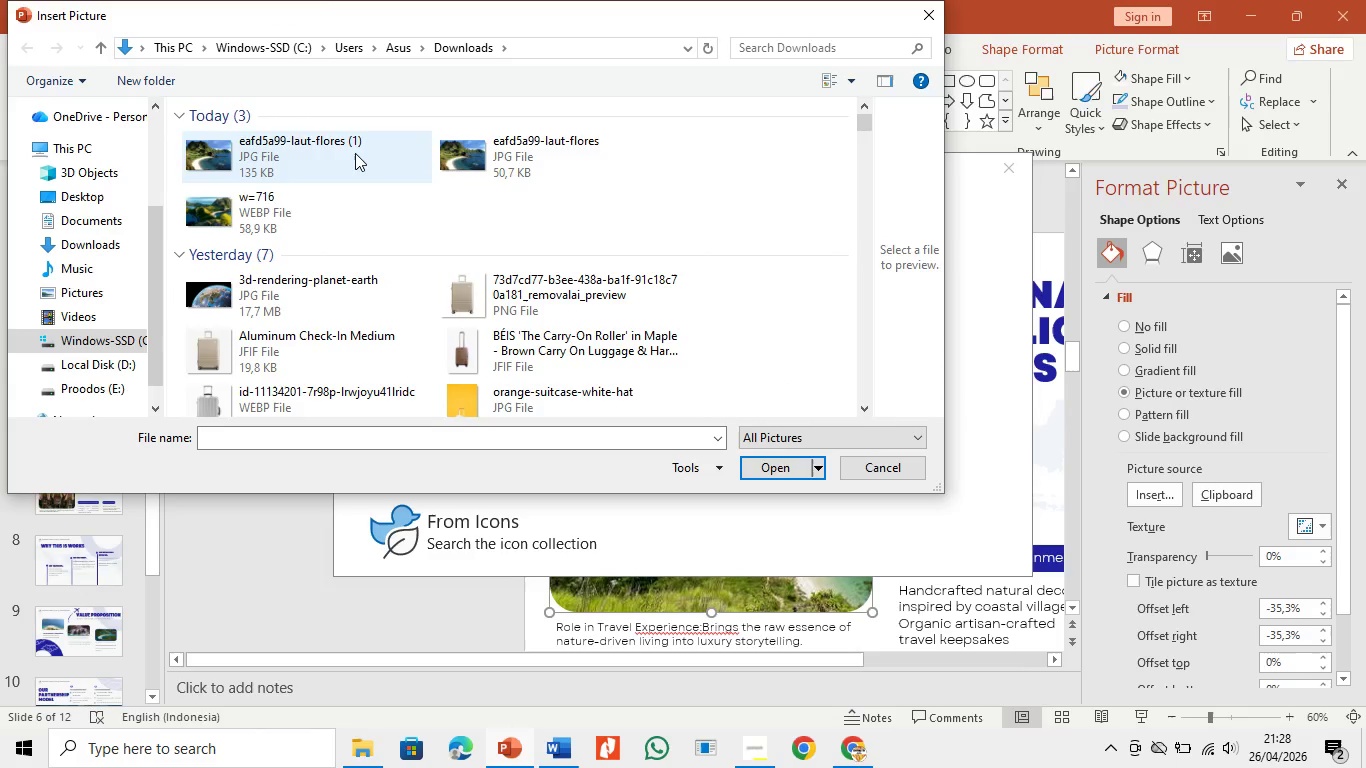 
double_click([355, 153])
 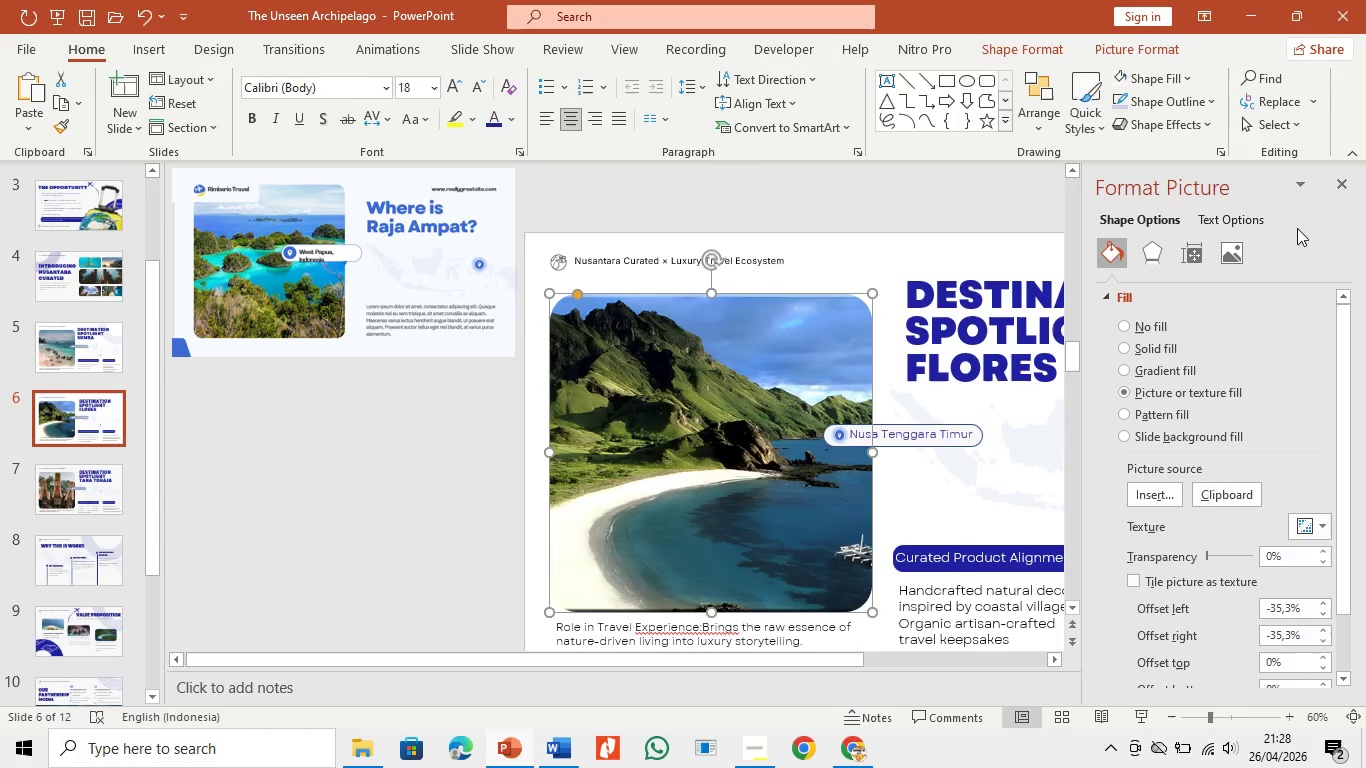 
left_click([1334, 196])
 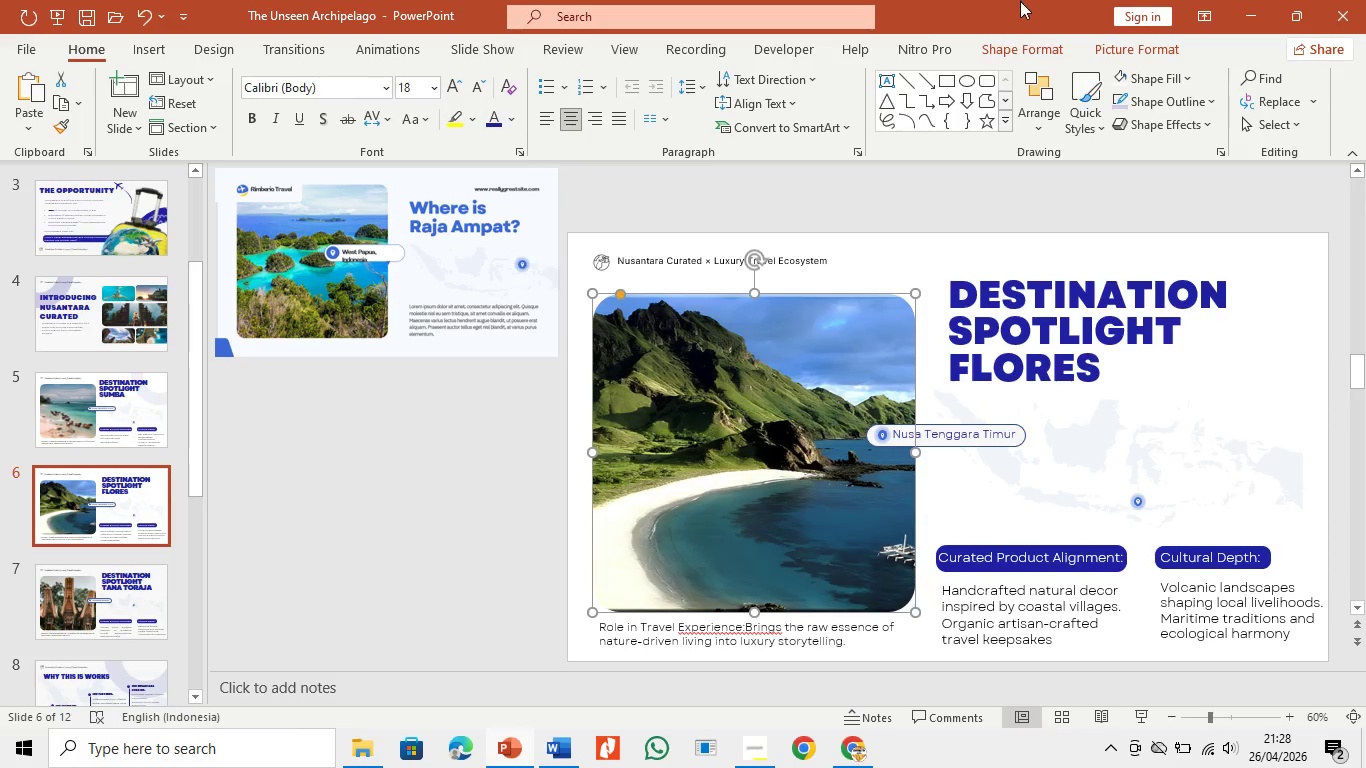 
left_click([1090, 47])
 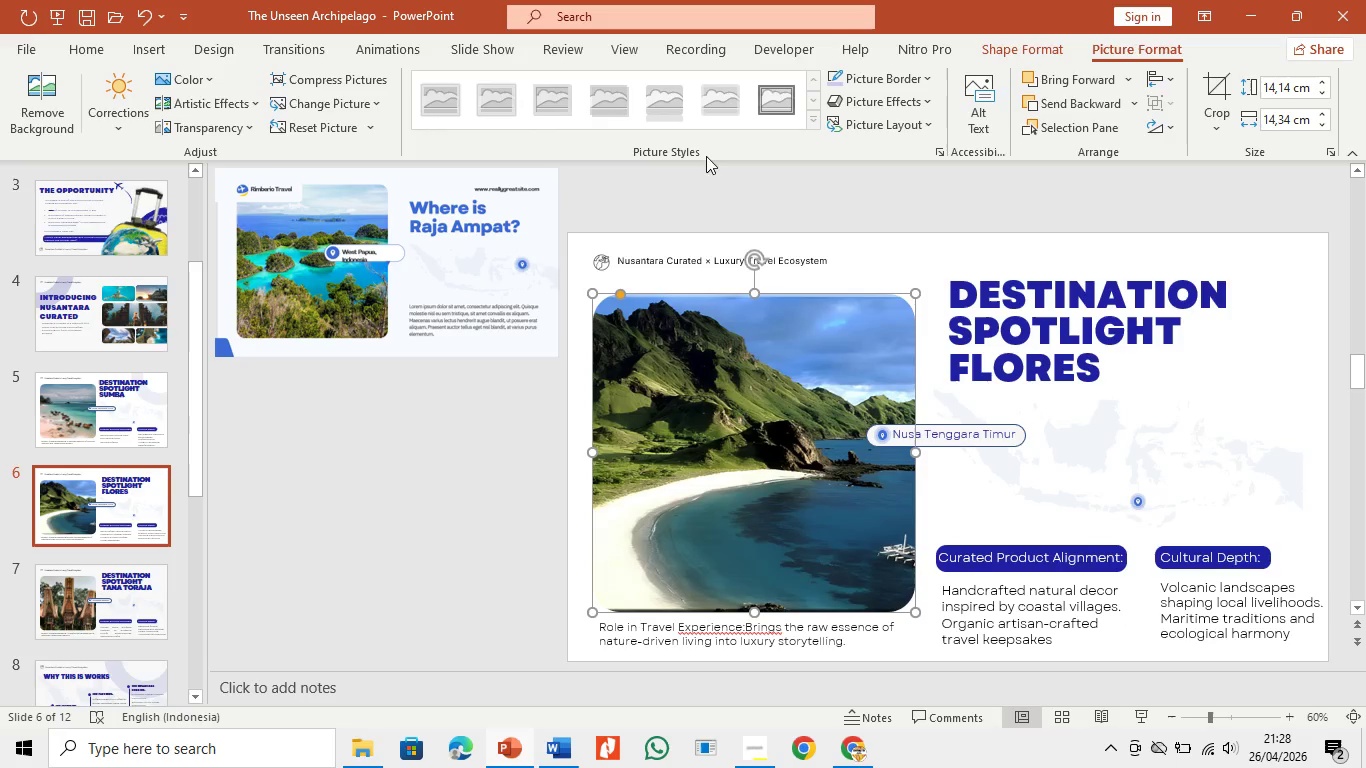 
left_click([818, 122])
 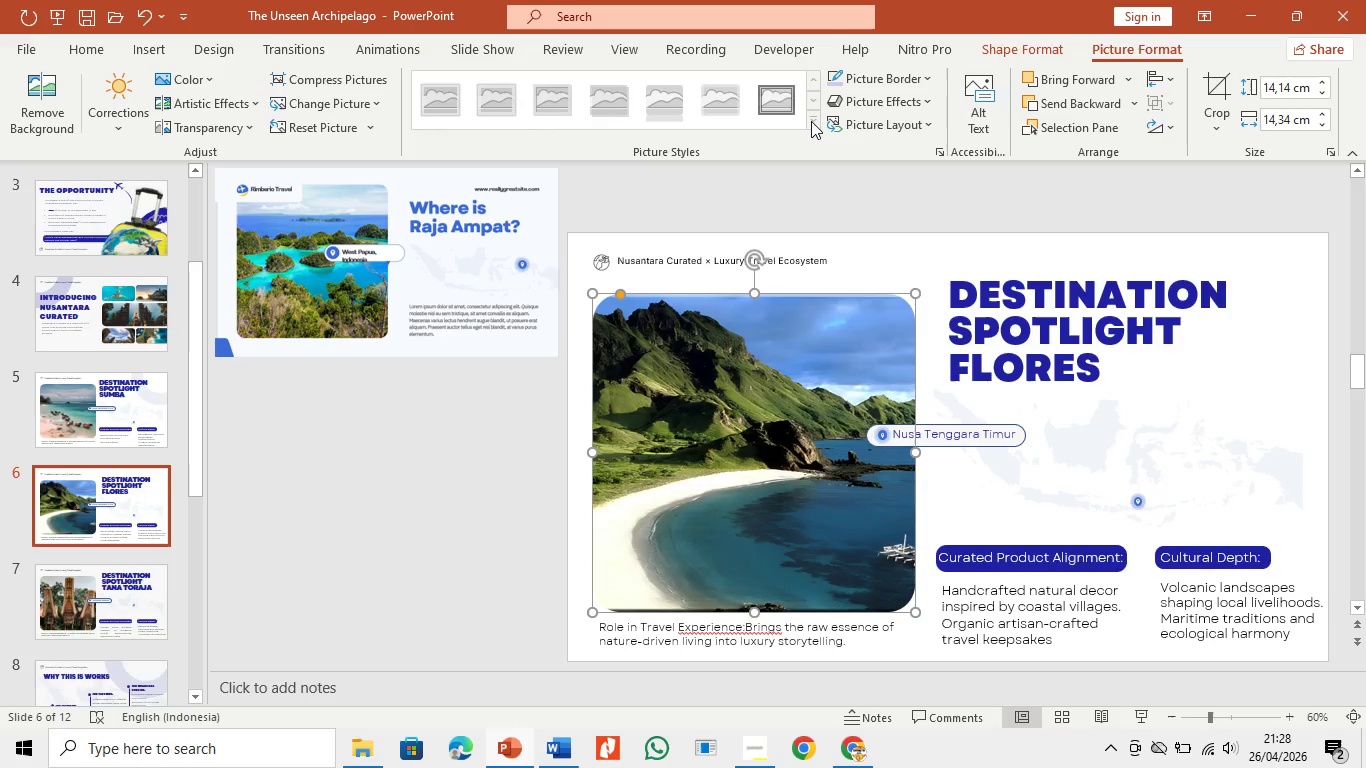 
left_click([810, 121])
 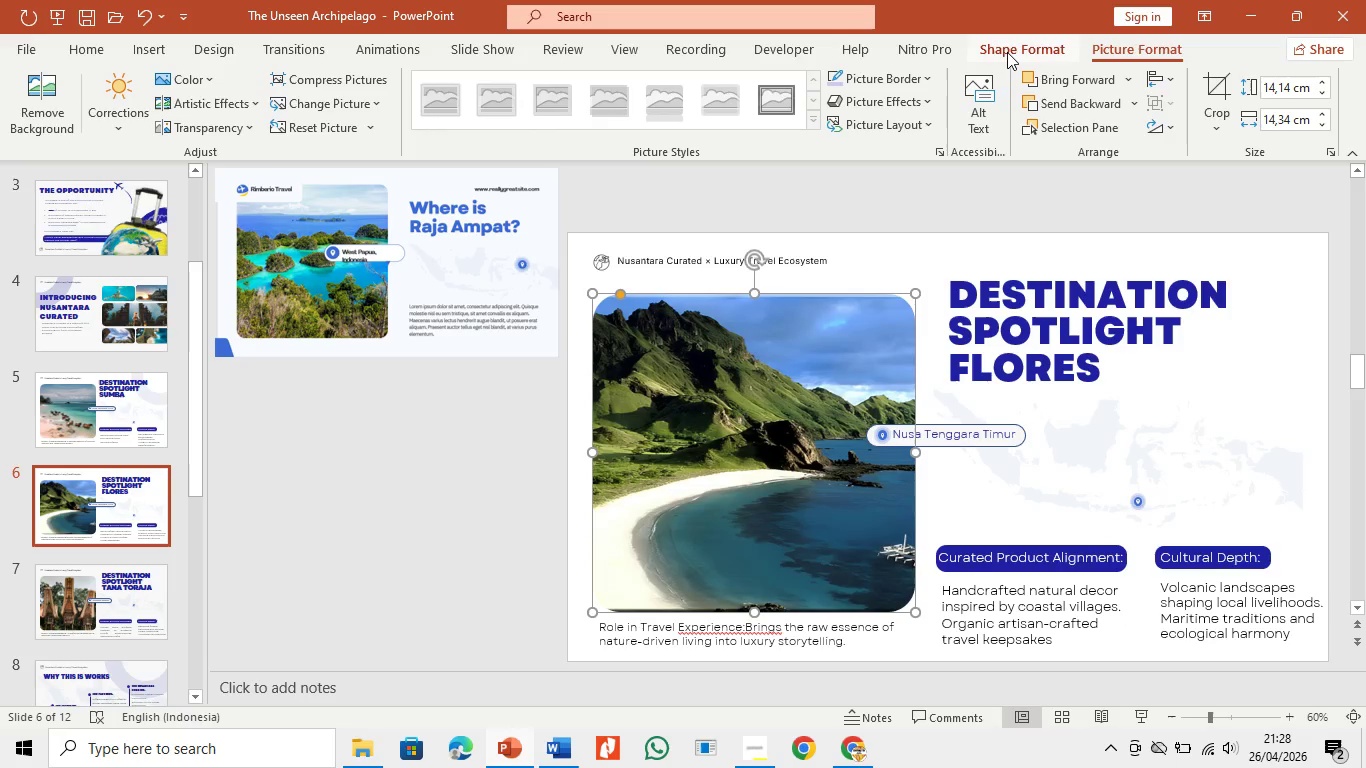 
left_click([1007, 52])
 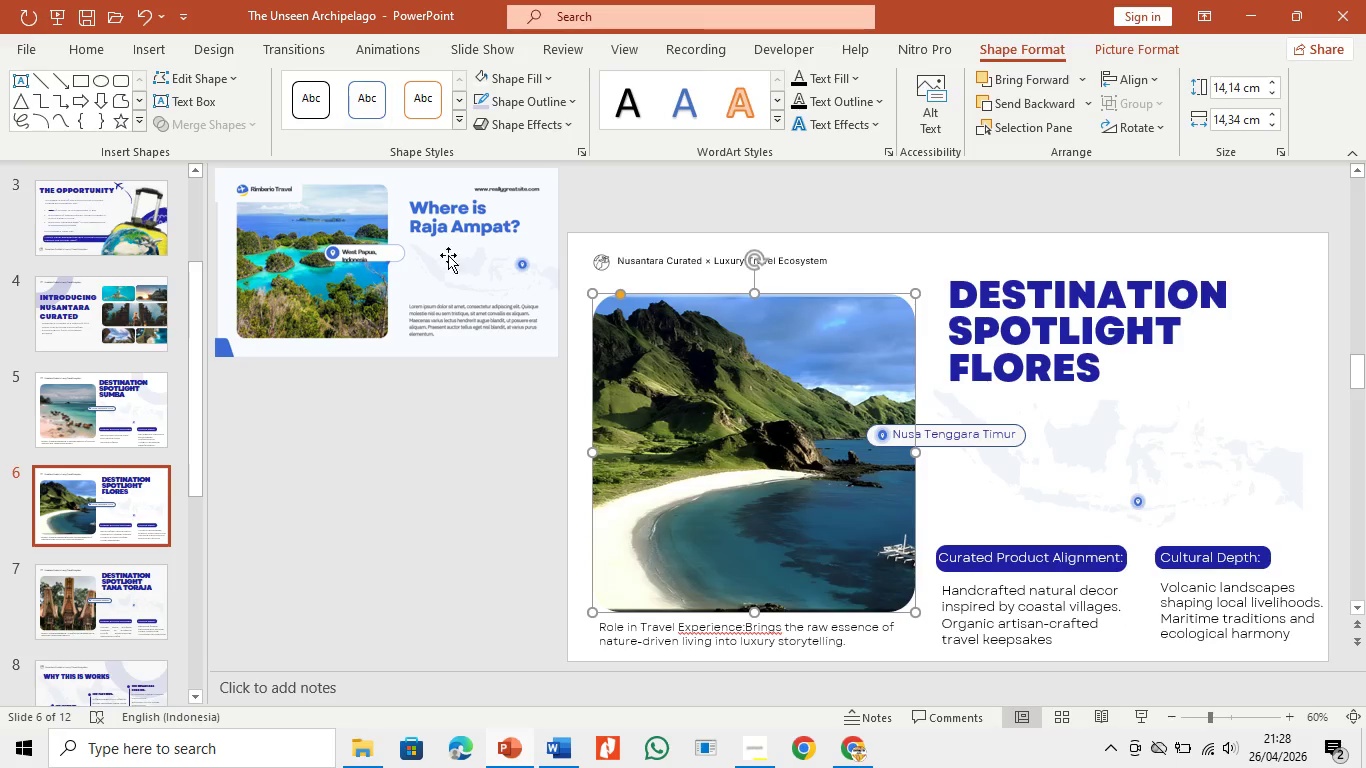 
double_click([730, 399])
 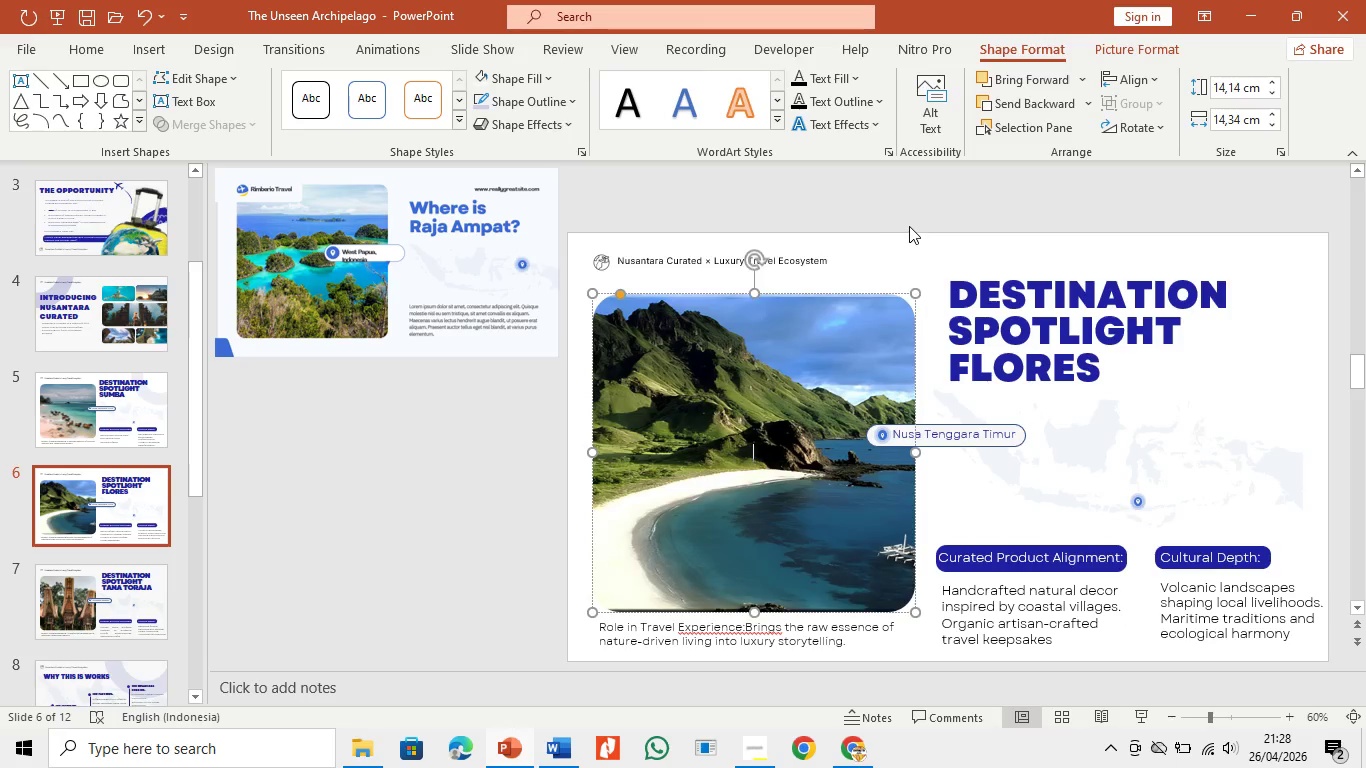 
double_click([802, 332])
 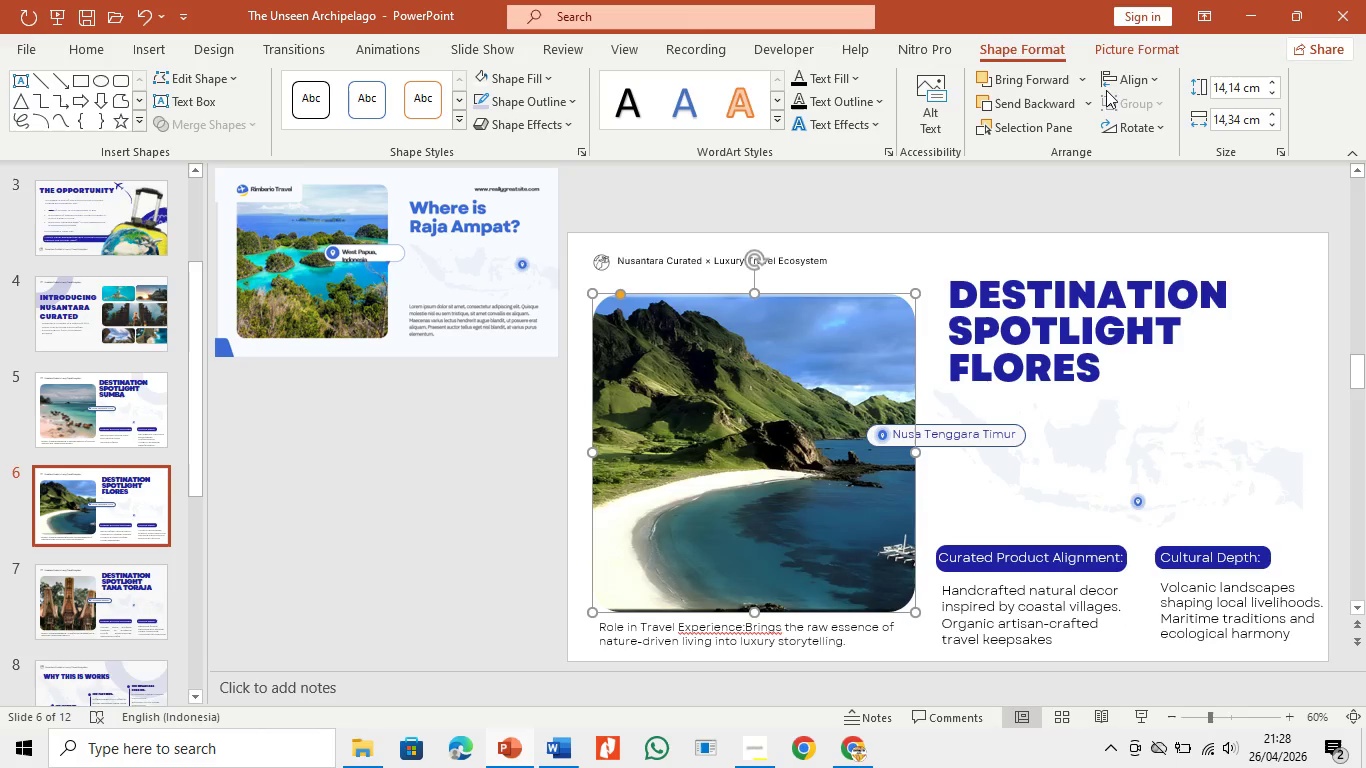 
left_click([1115, 58])
 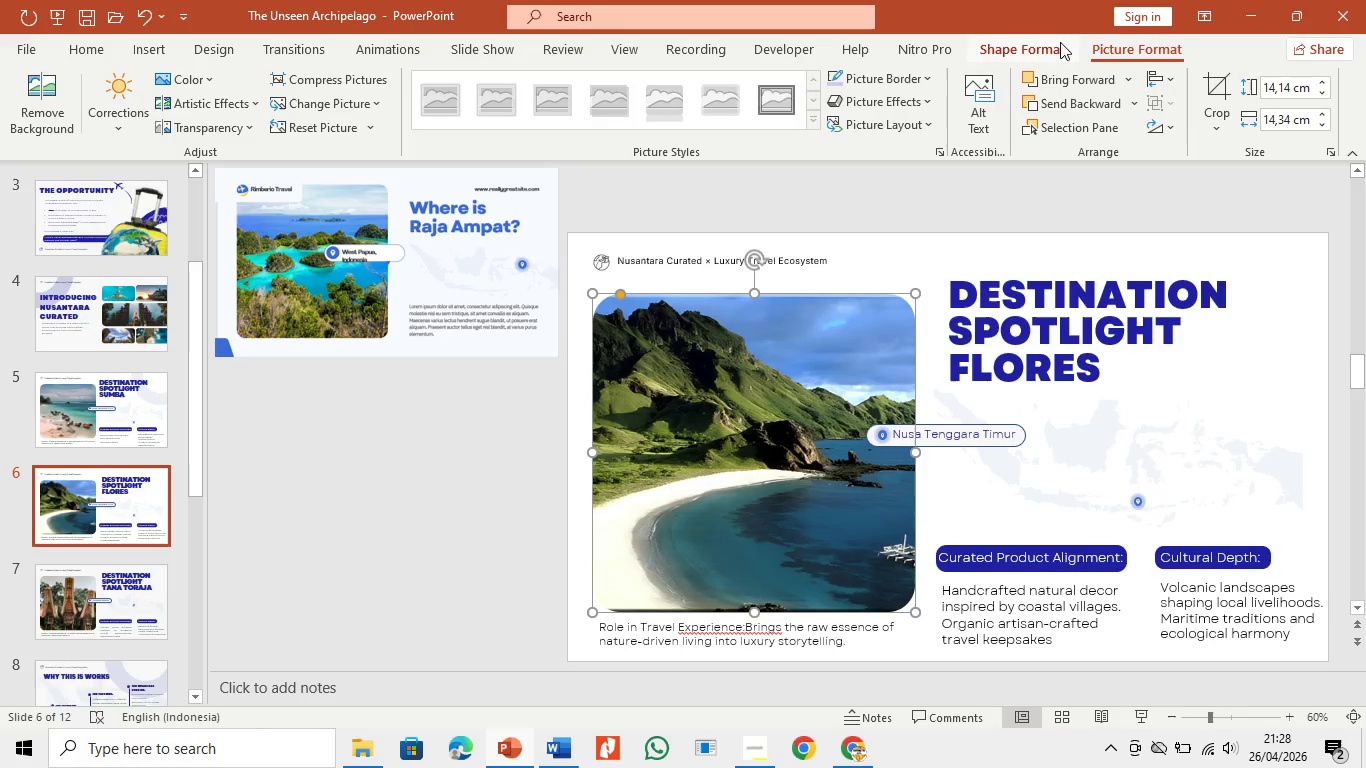 
left_click([1061, 50])
 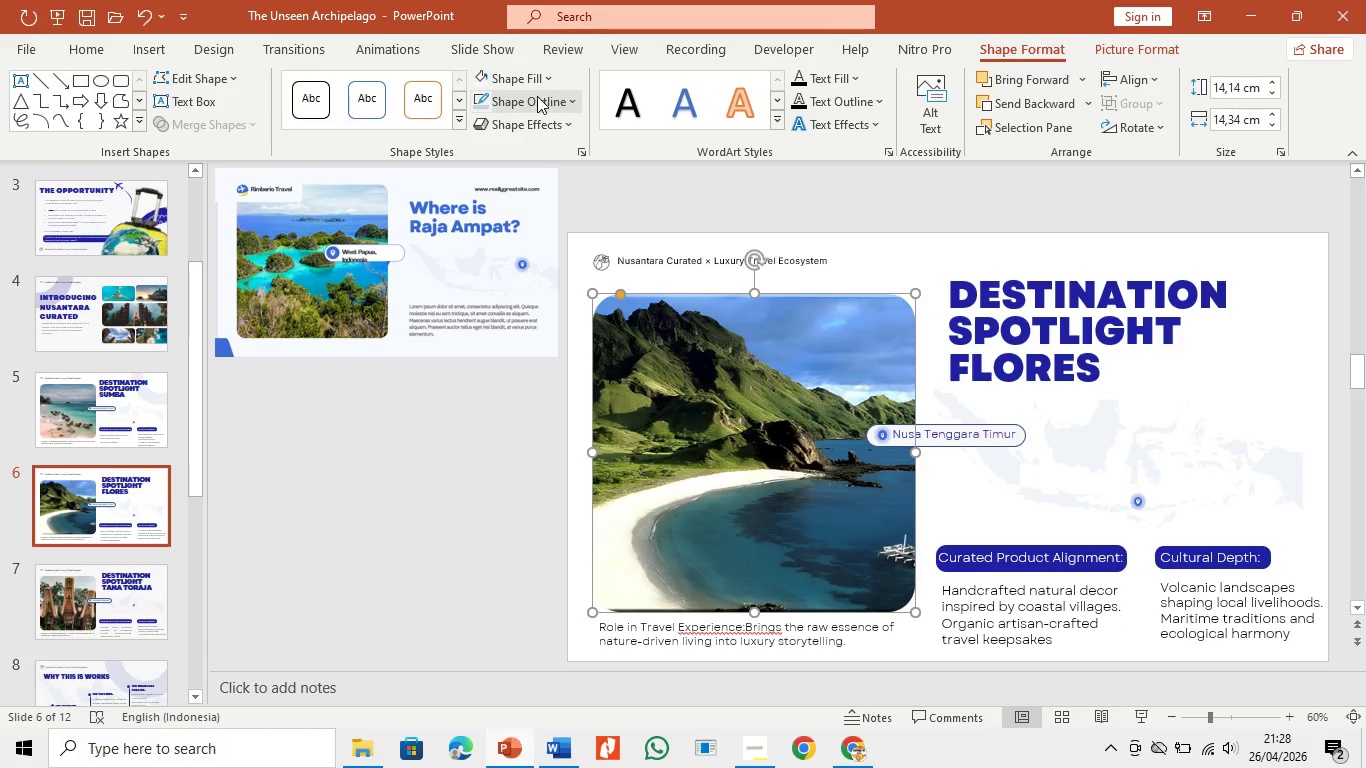 
left_click([533, 85])
 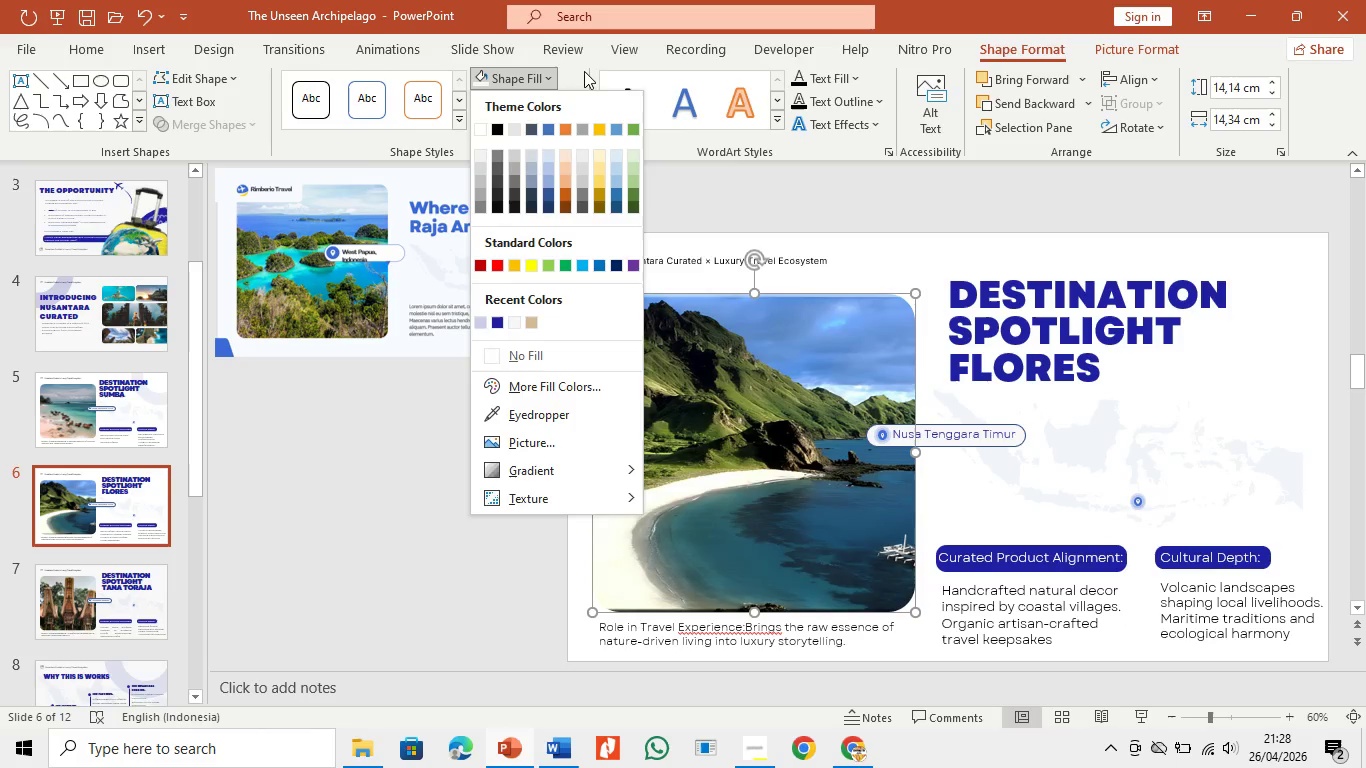 
double_click([551, 106])
 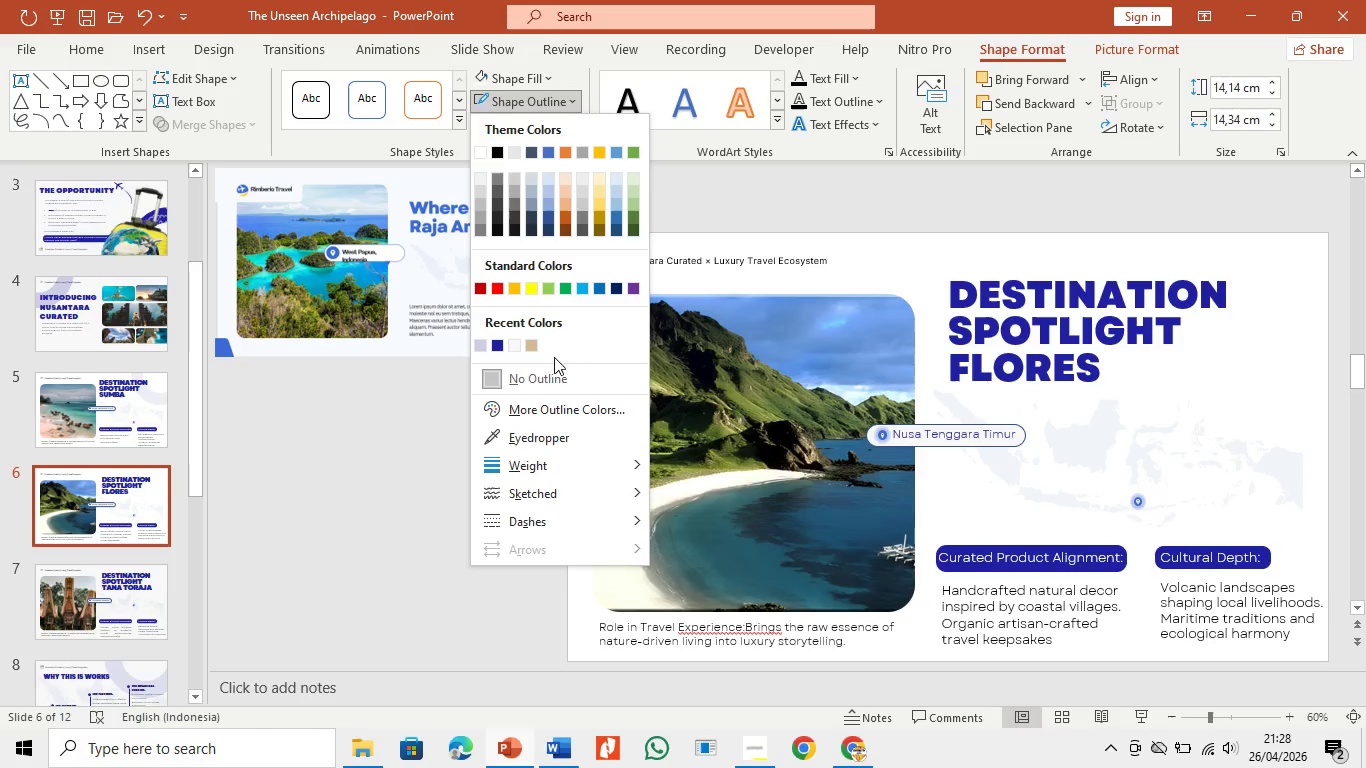 
left_click([556, 372])
 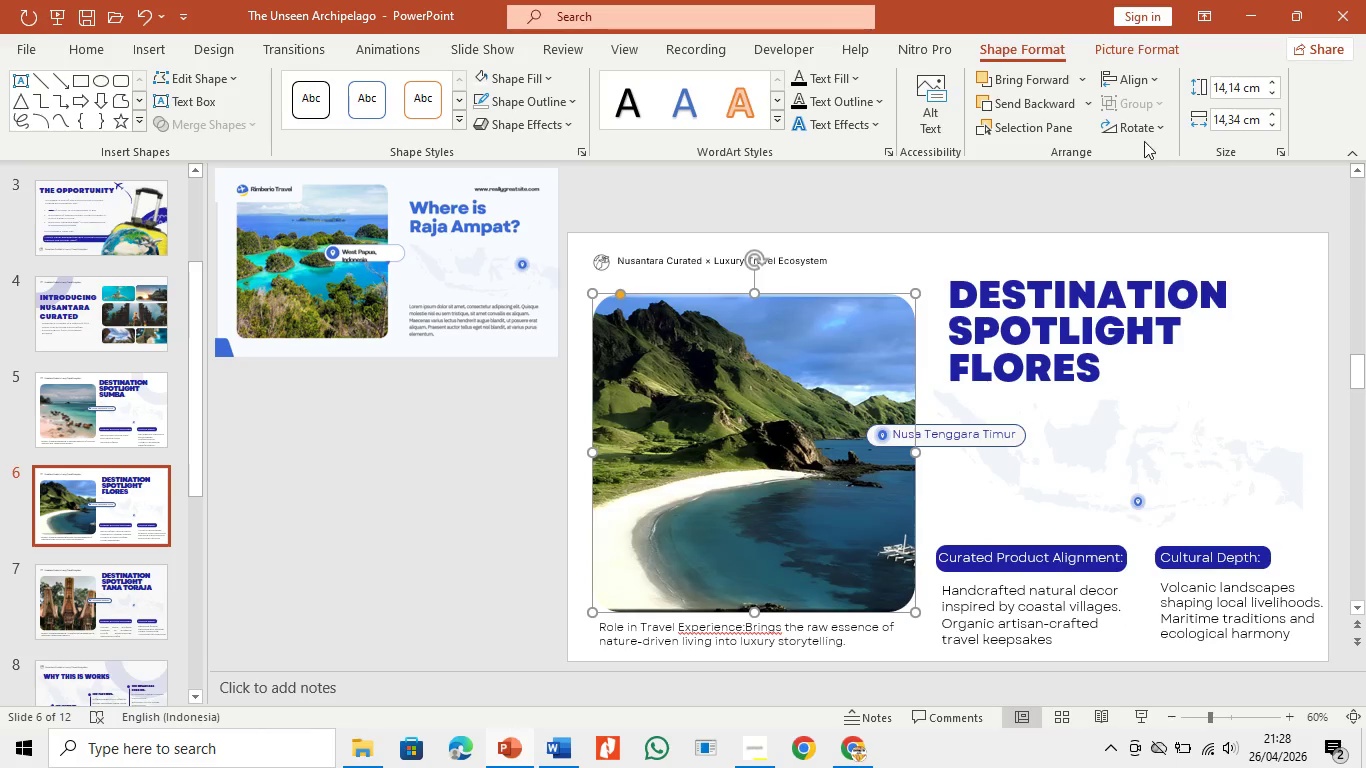 
left_click([1150, 48])
 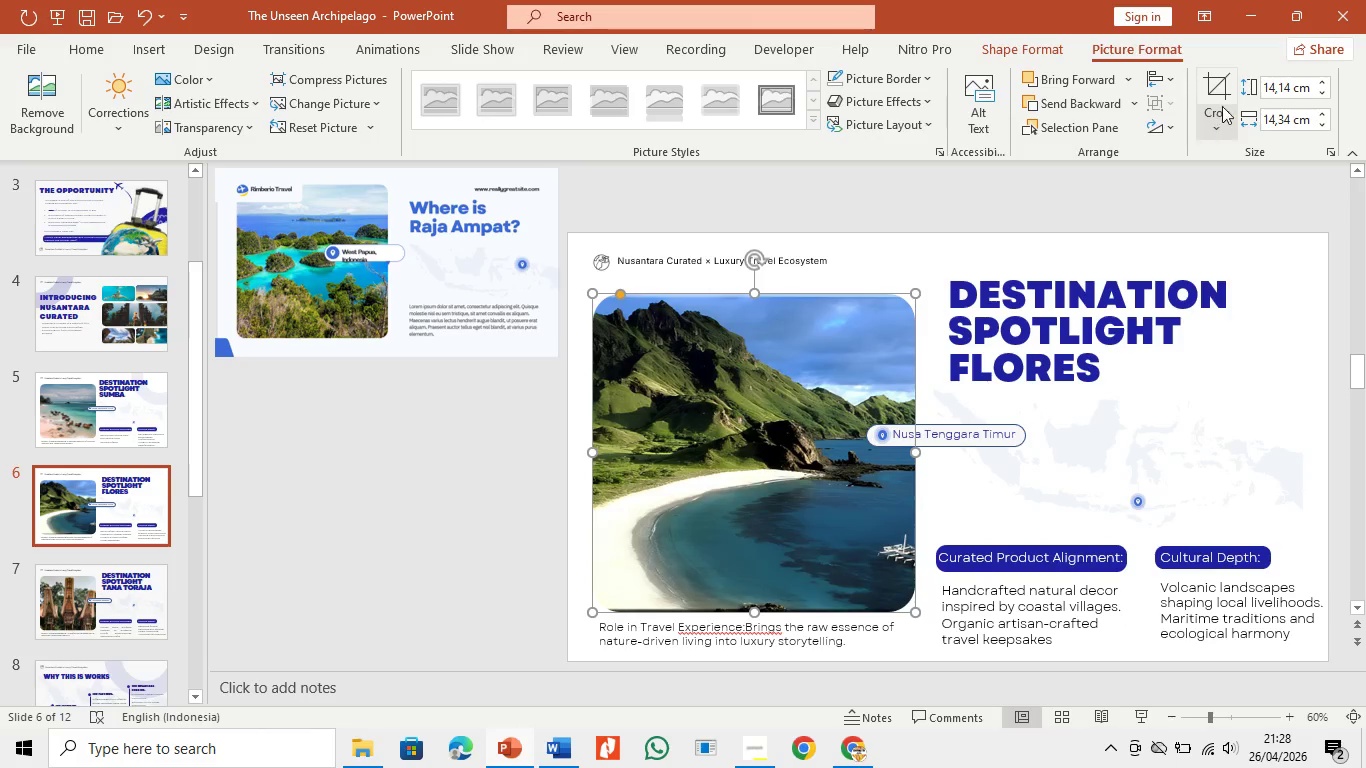 
left_click([1222, 122])
 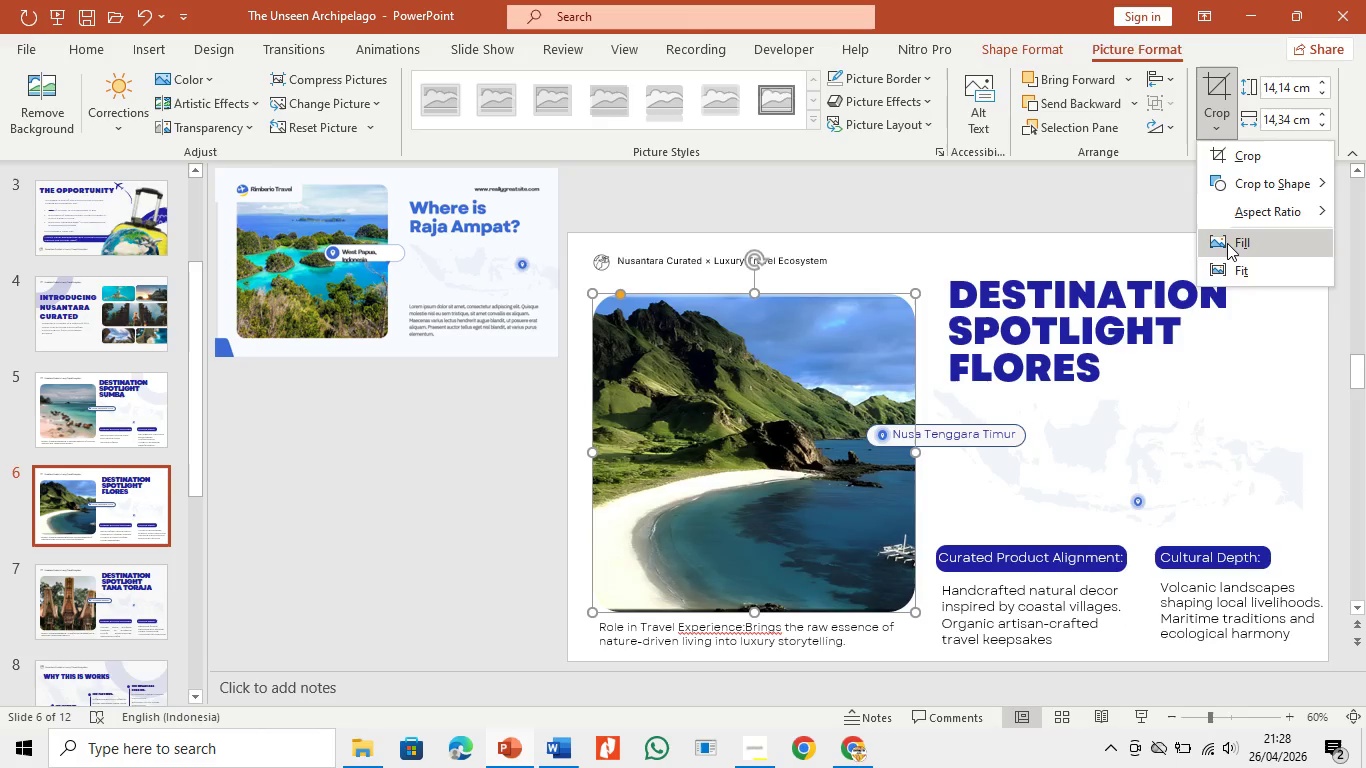 
left_click([1227, 243])
 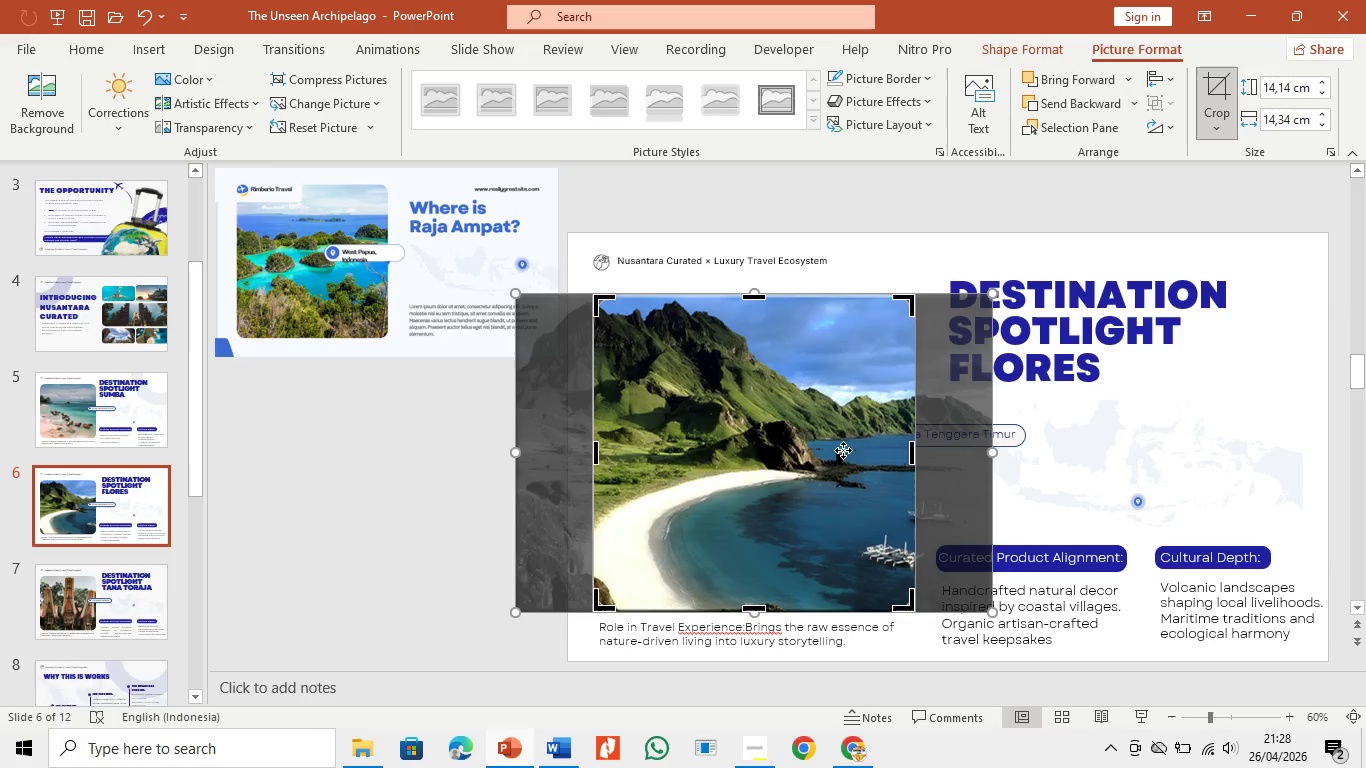 
left_click_drag(start_coordinate=[825, 451], to_coordinate=[825, 457])
 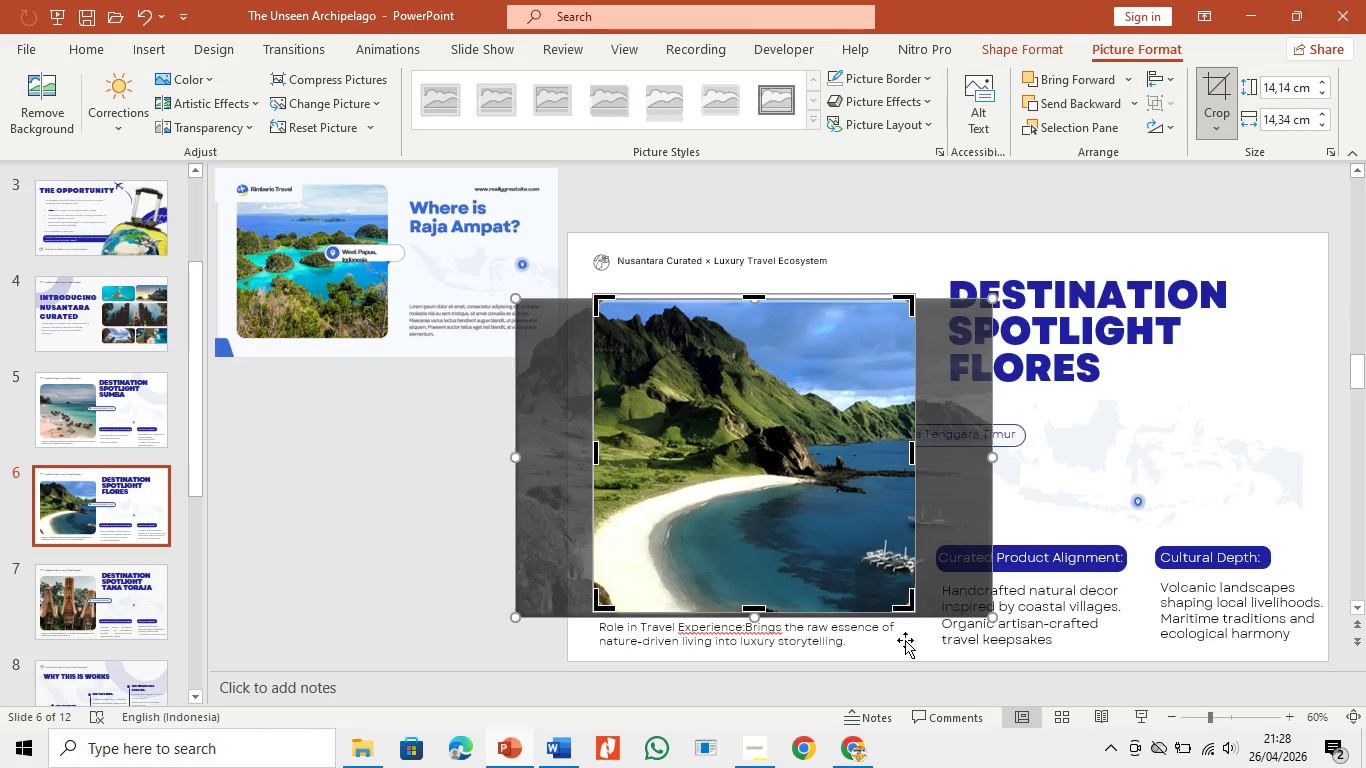 
left_click_drag(start_coordinate=[996, 619], to_coordinate=[1035, 644])
 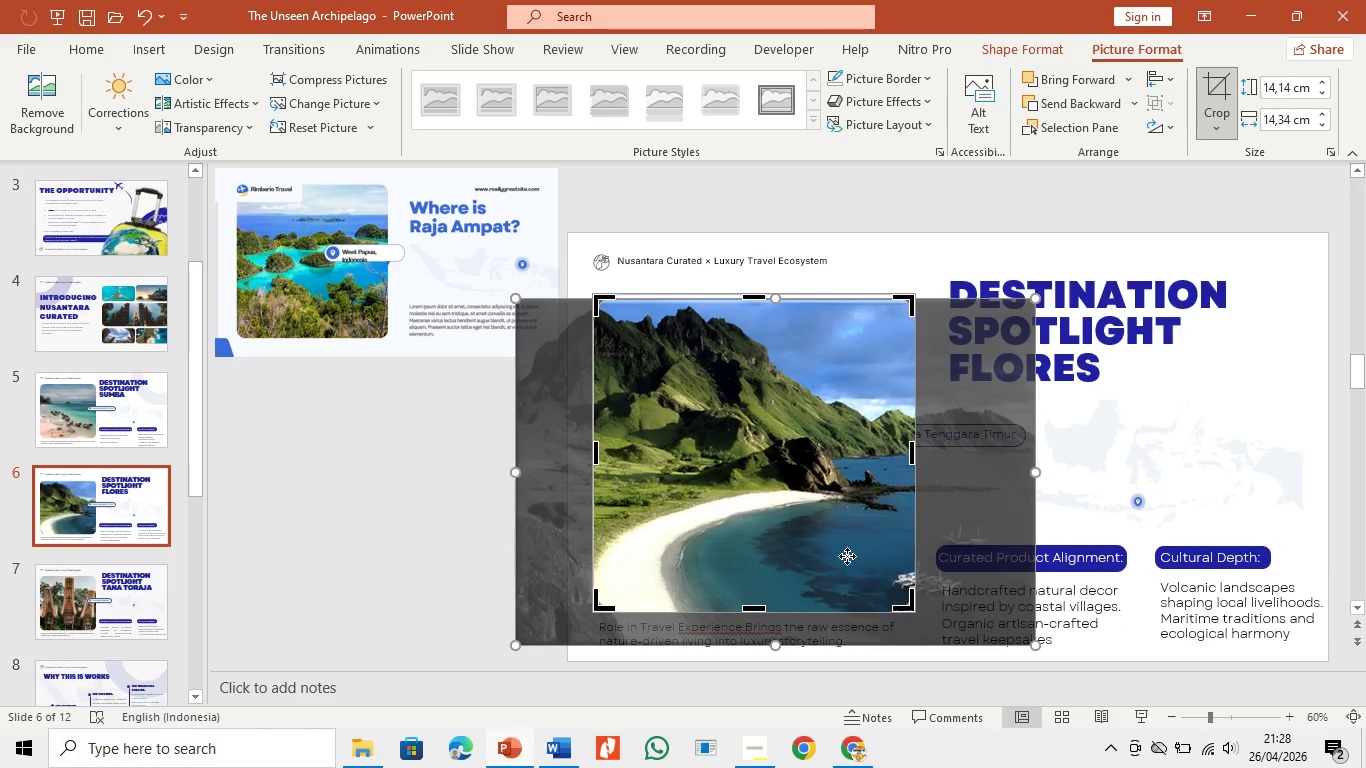 
left_click_drag(start_coordinate=[822, 552], to_coordinate=[825, 542])
 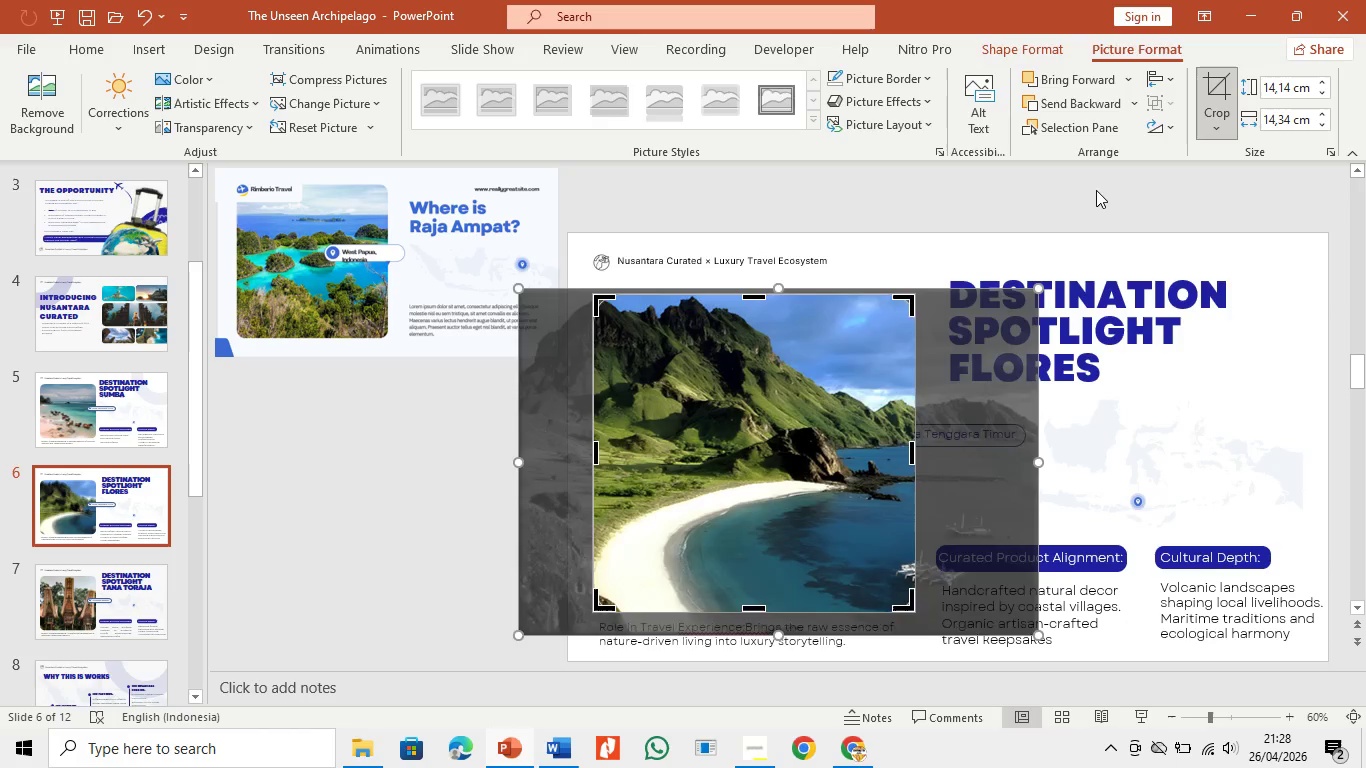 
left_click([1096, 190])
 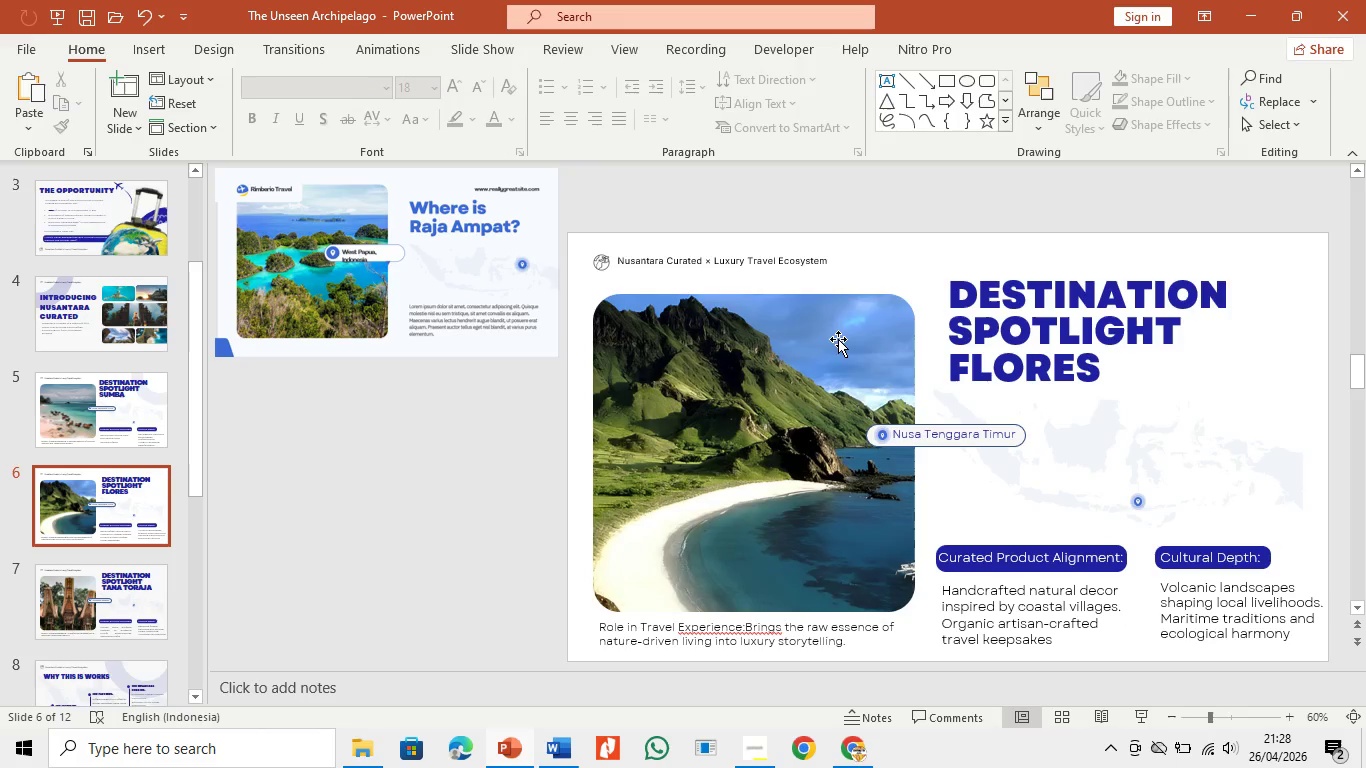 
double_click([839, 339])
 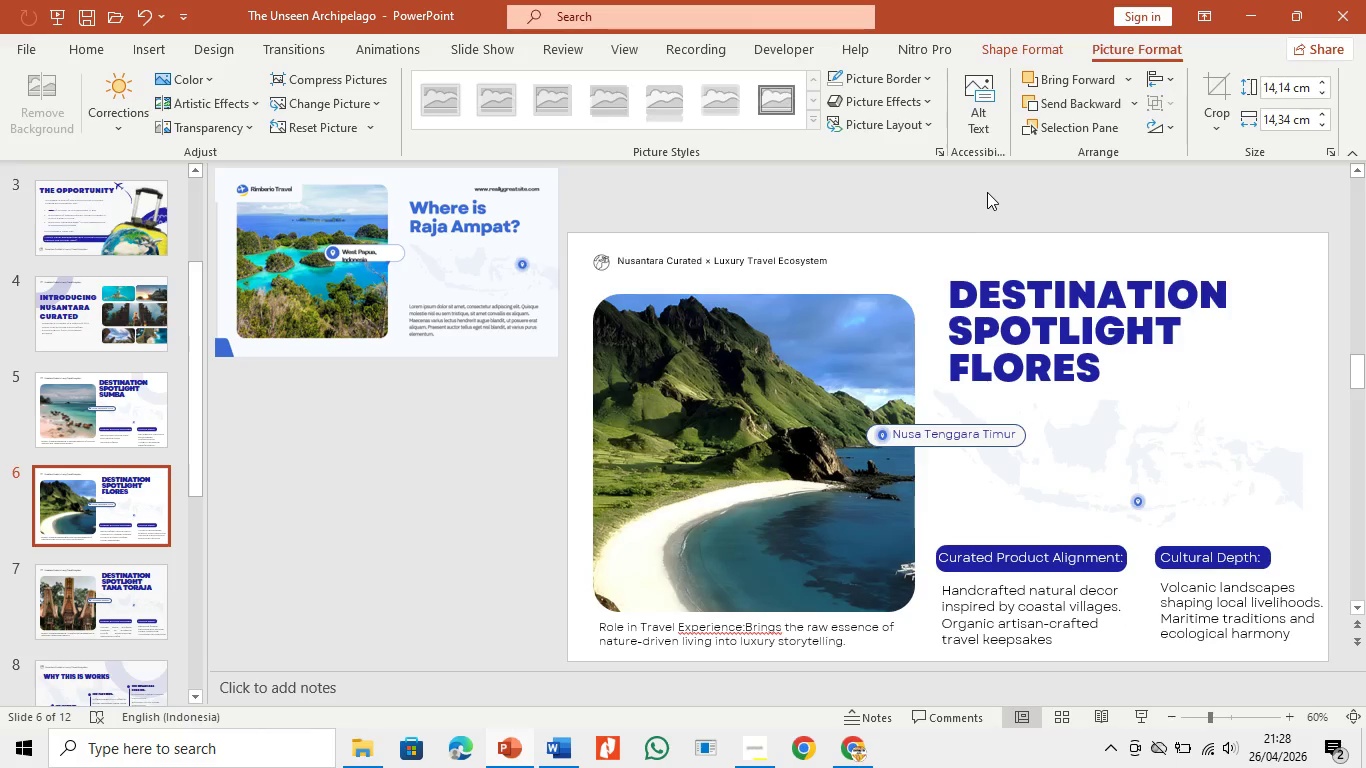 
double_click([818, 357])
 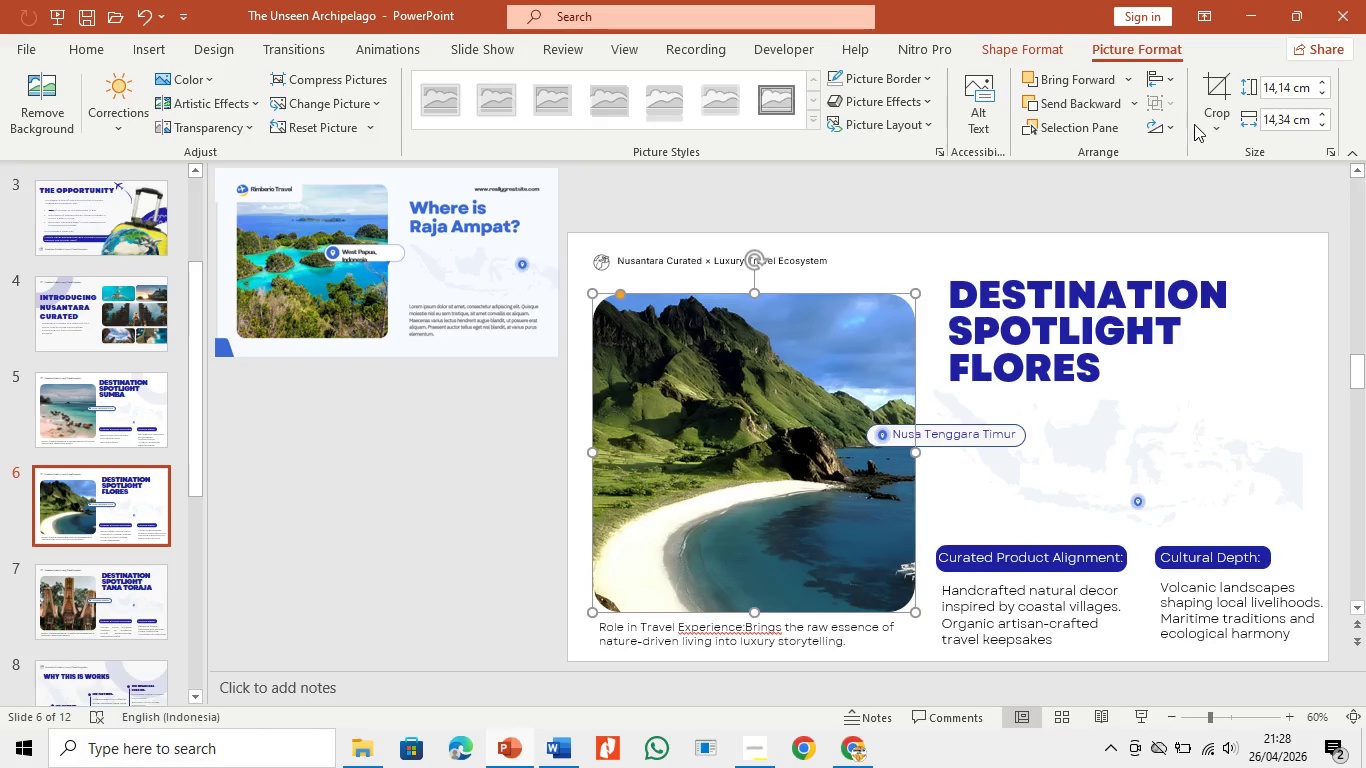 
left_click([1210, 127])
 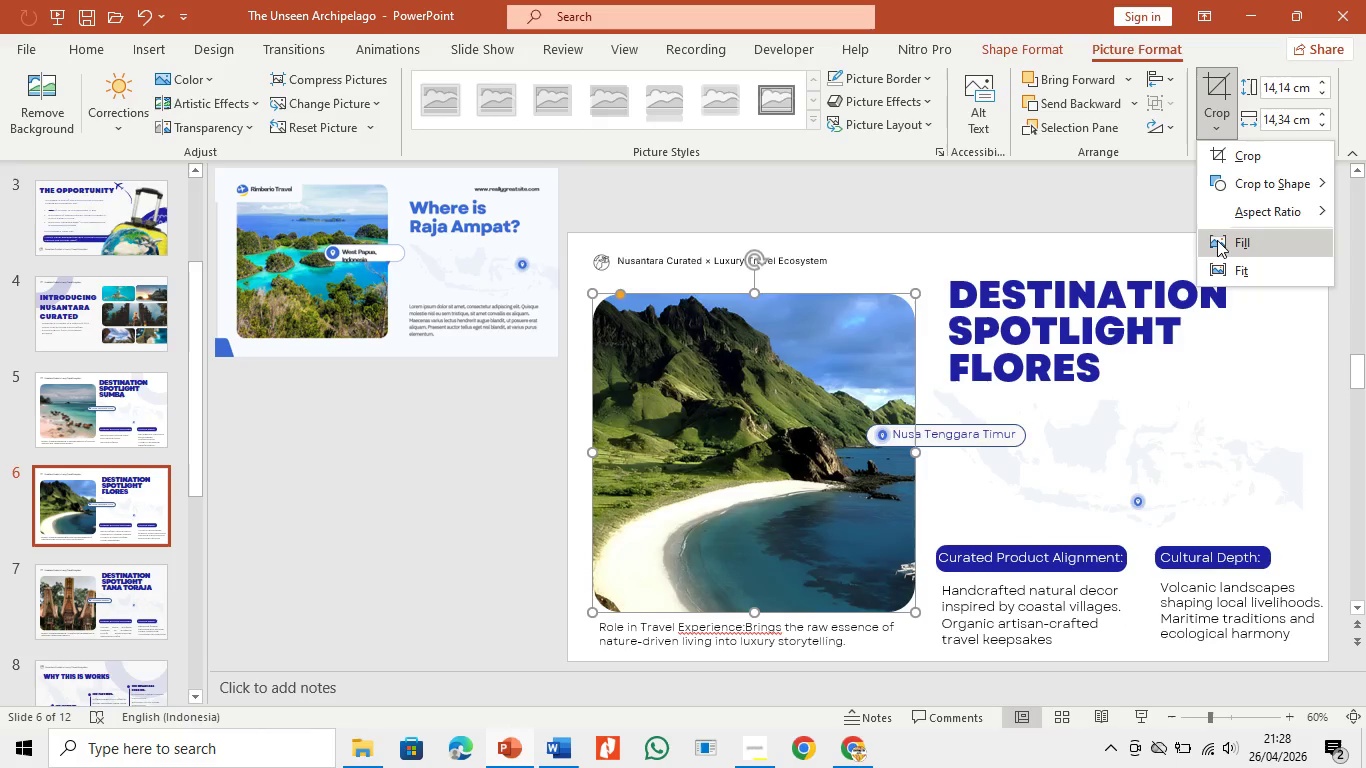 
left_click([1218, 240])
 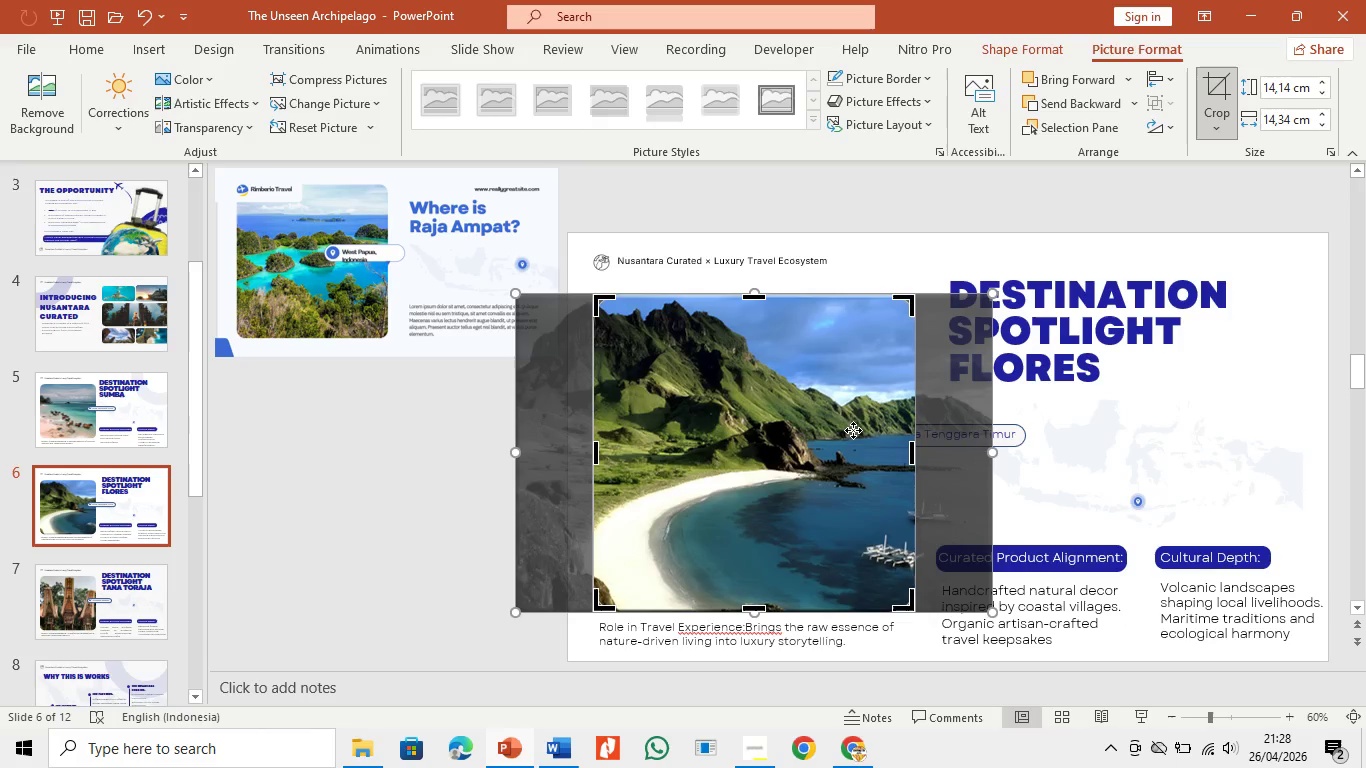 
left_click_drag(start_coordinate=[849, 430], to_coordinate=[812, 426])
 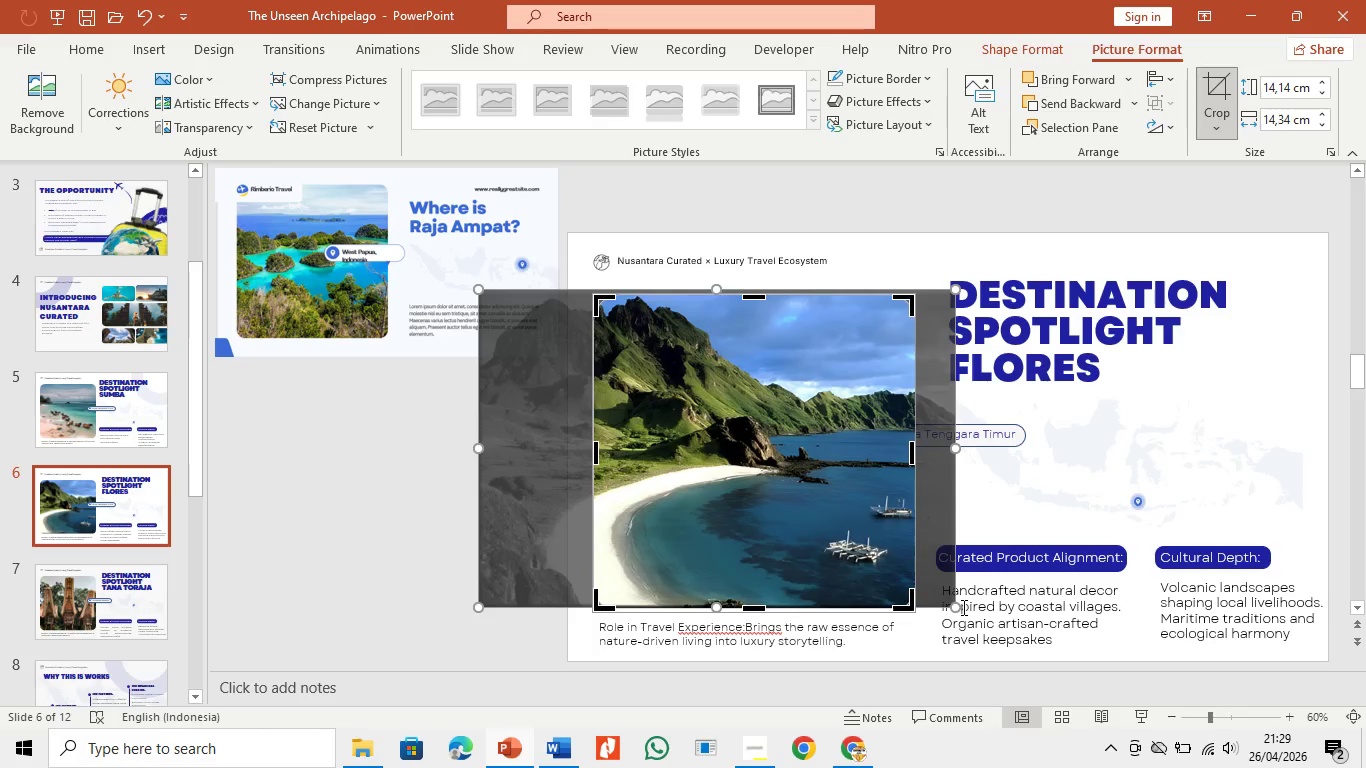 
left_click_drag(start_coordinate=[956, 607], to_coordinate=[969, 616])
 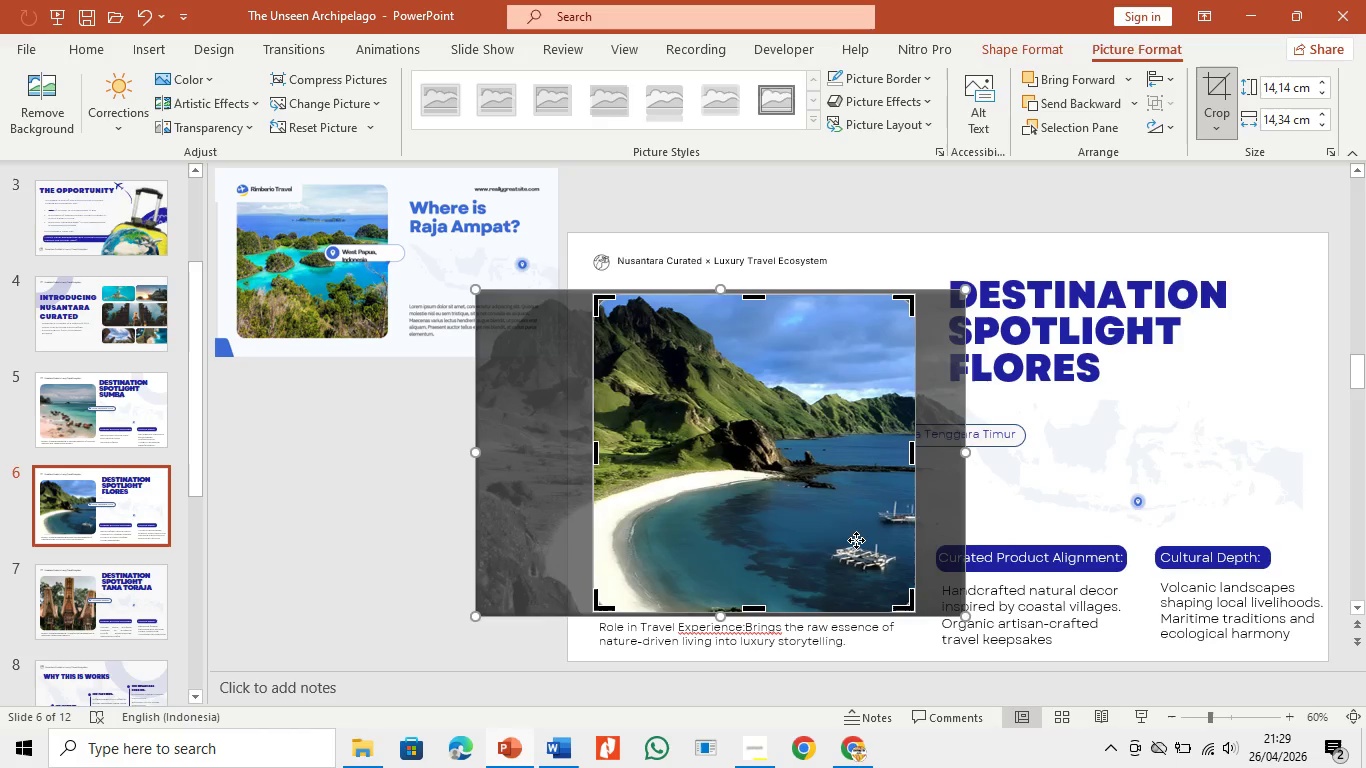 
mouse_move([957, 230])
 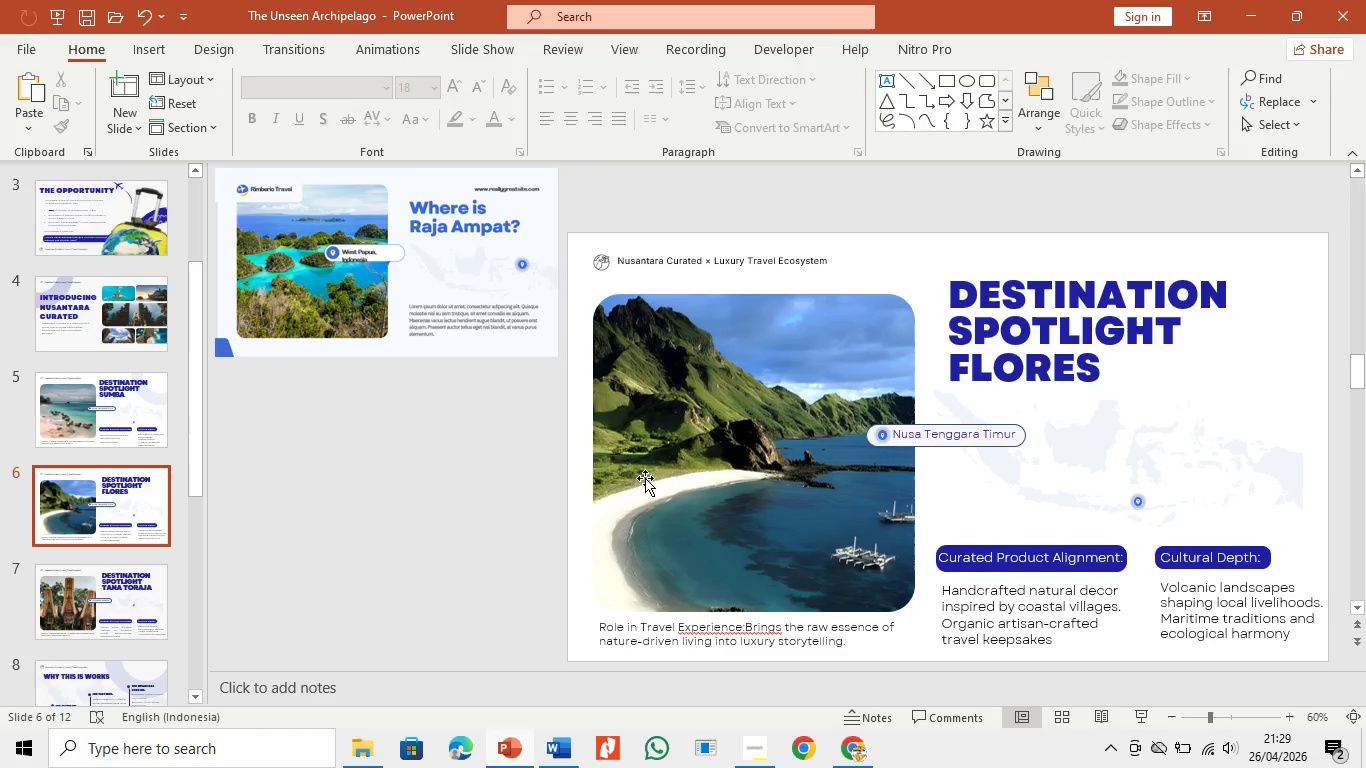 
left_click([121, 599])
 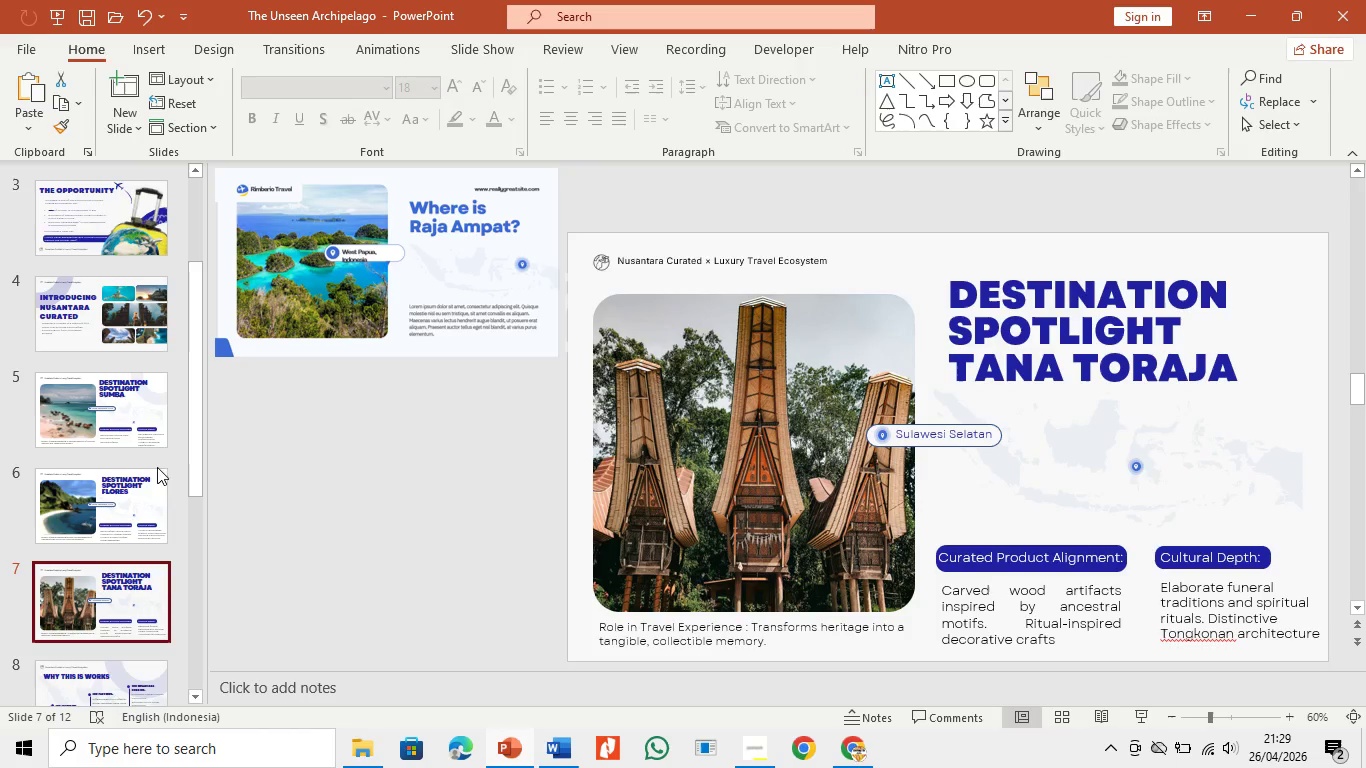 
double_click([93, 492])
 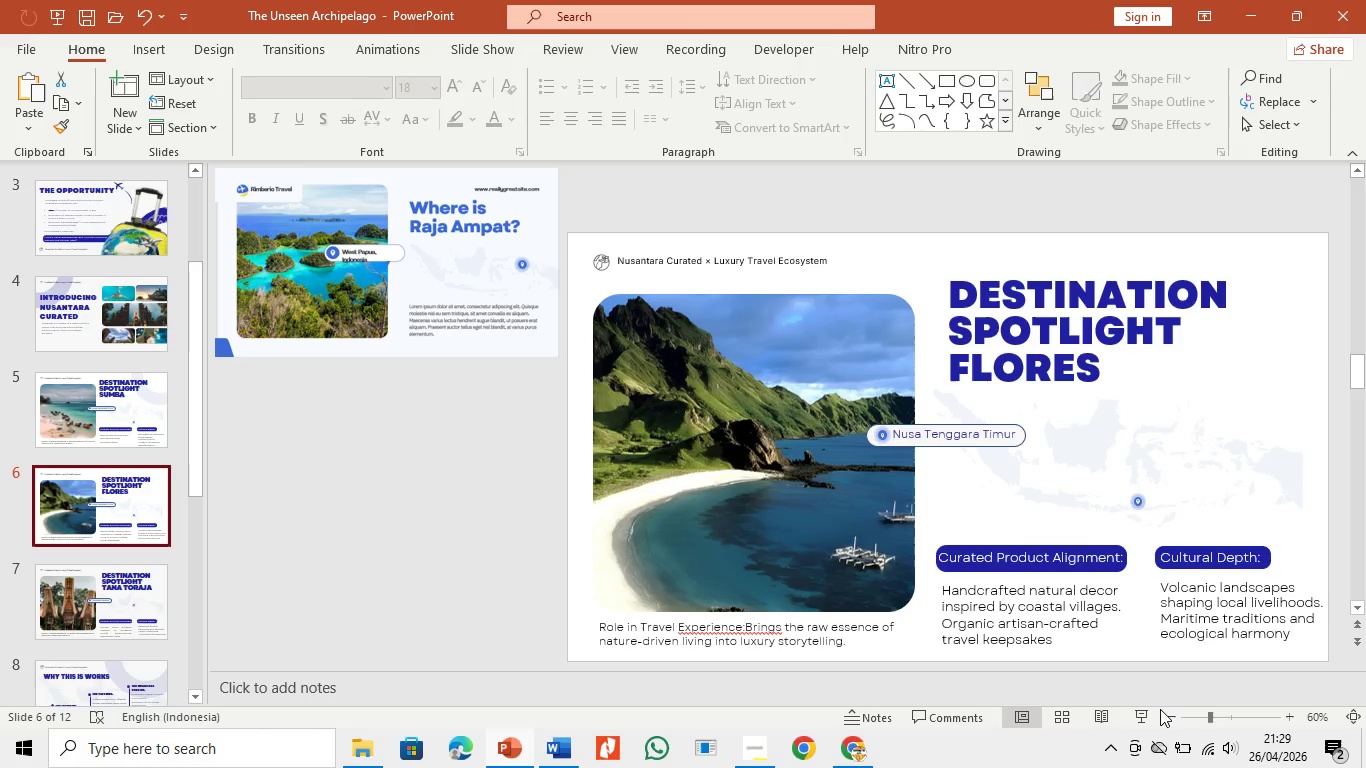 
left_click([1149, 710])
 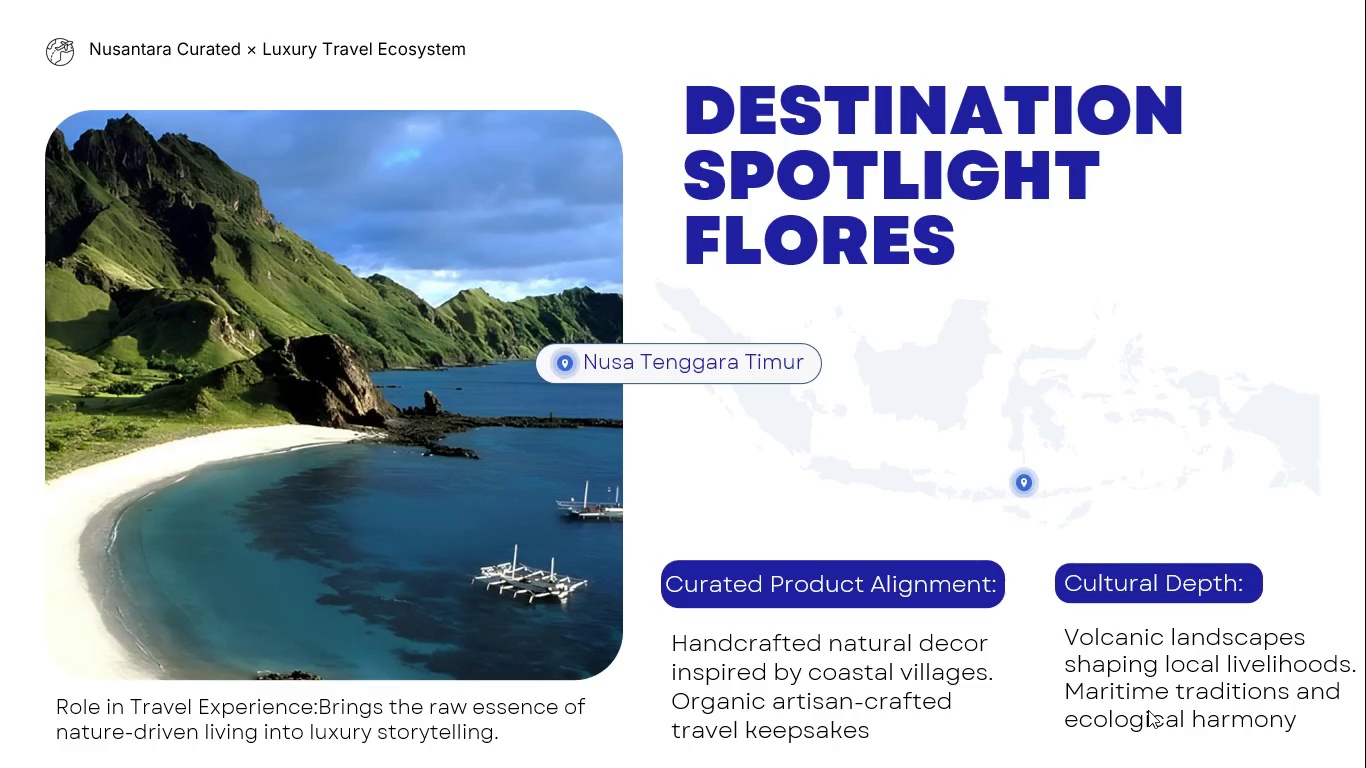 
hold_key(key=ArrowRight, duration=0.36)
 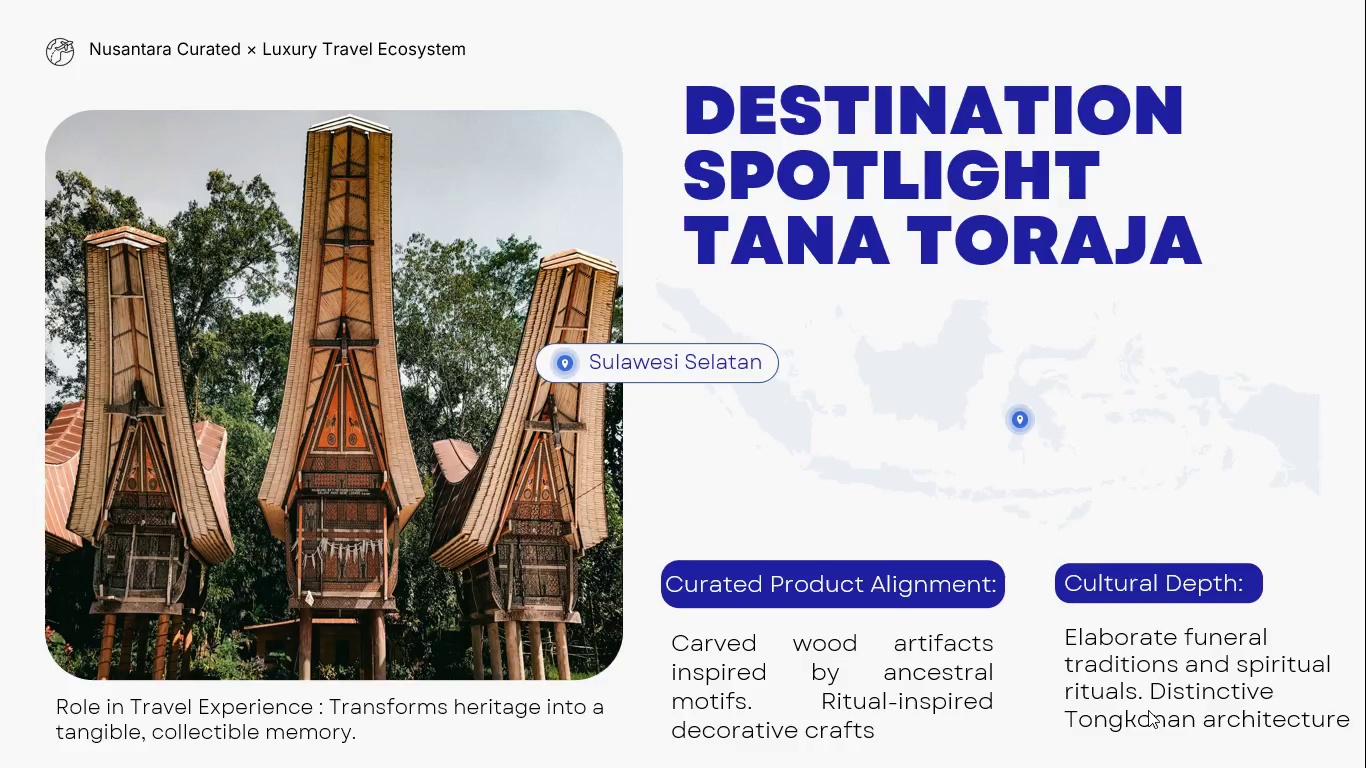 
hold_key(key=ArrowRight, duration=0.36)
 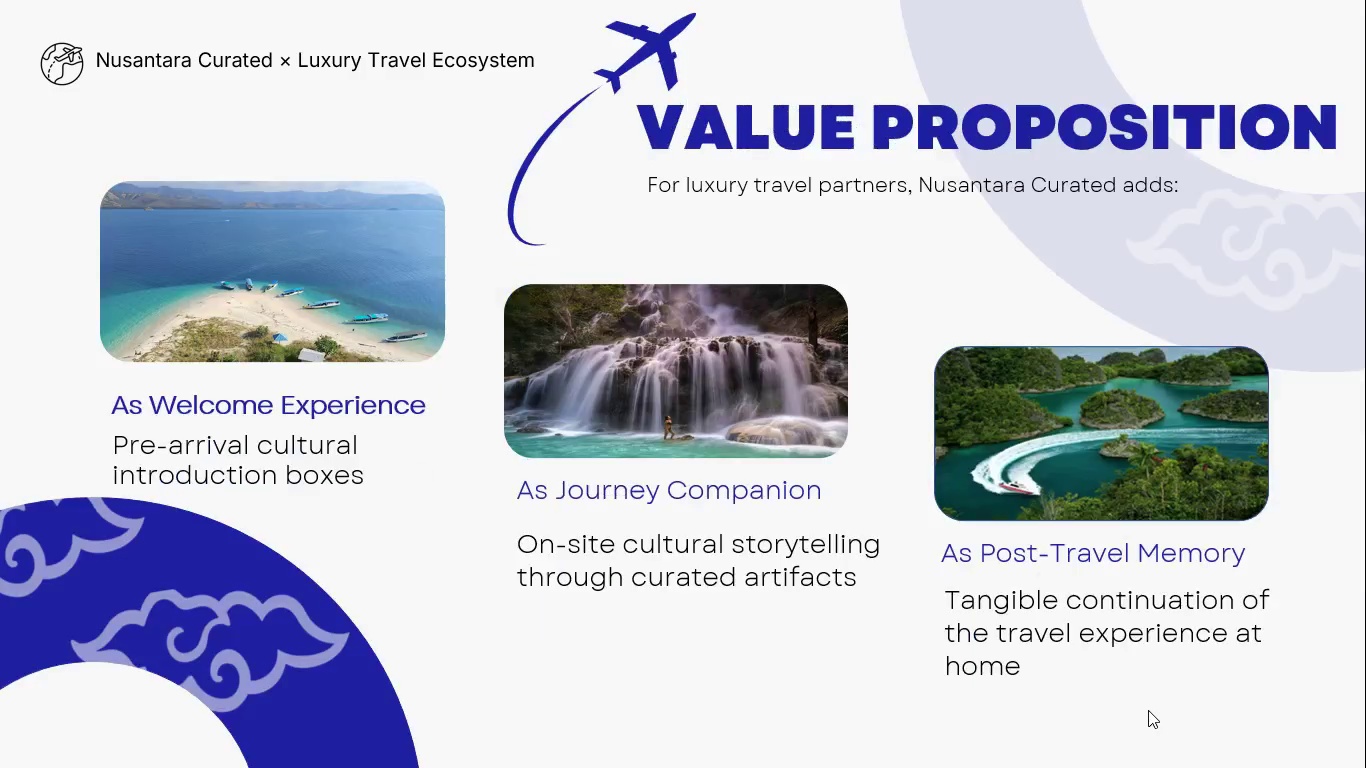 
hold_key(key=ArrowRight, duration=0.38)
 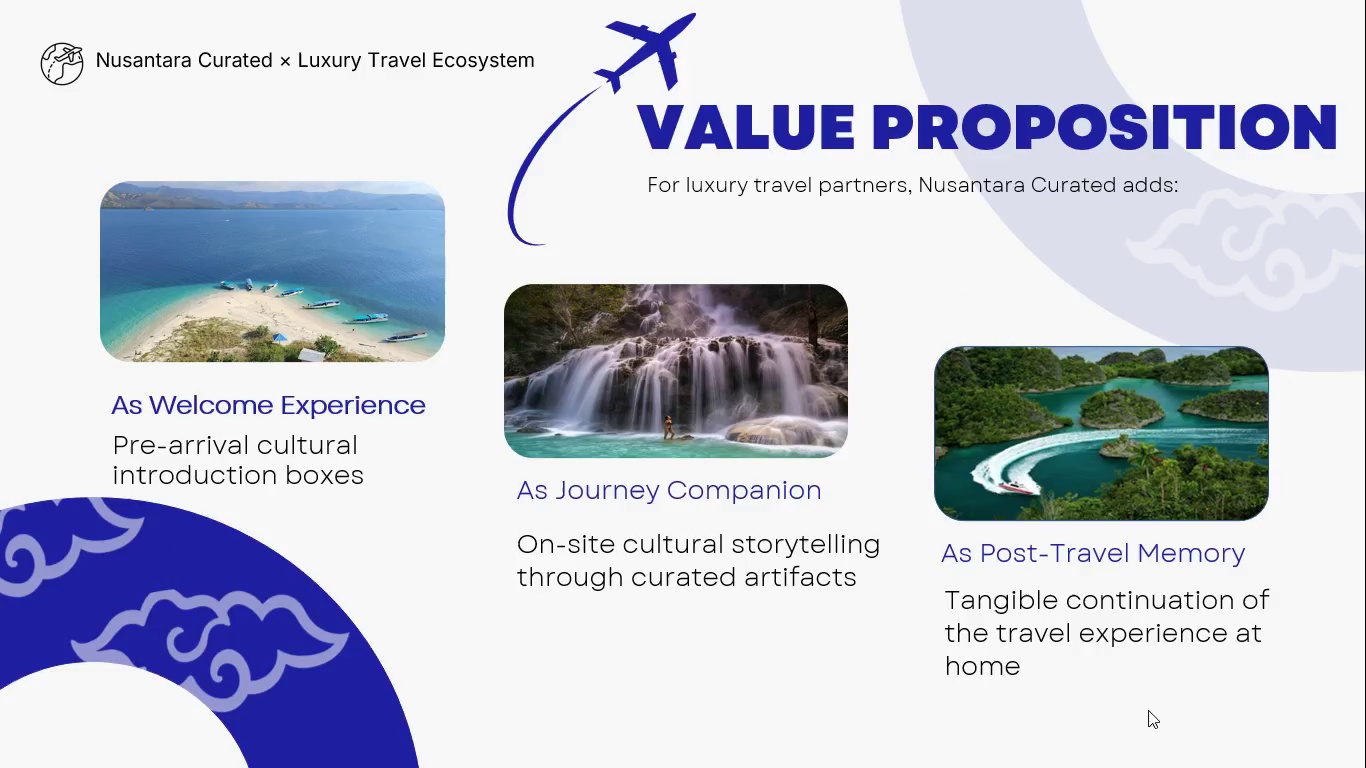 
key(ArrowRight)
 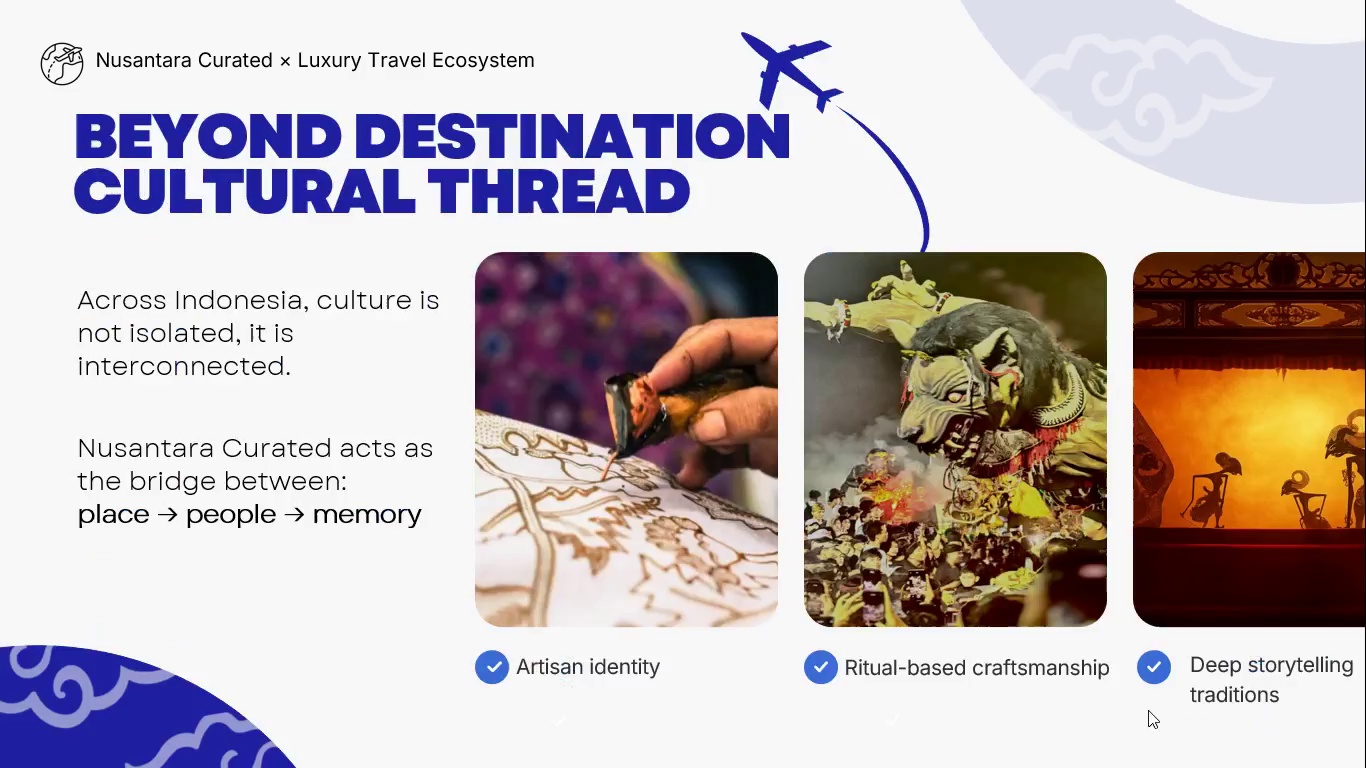 
key(ArrowRight)
 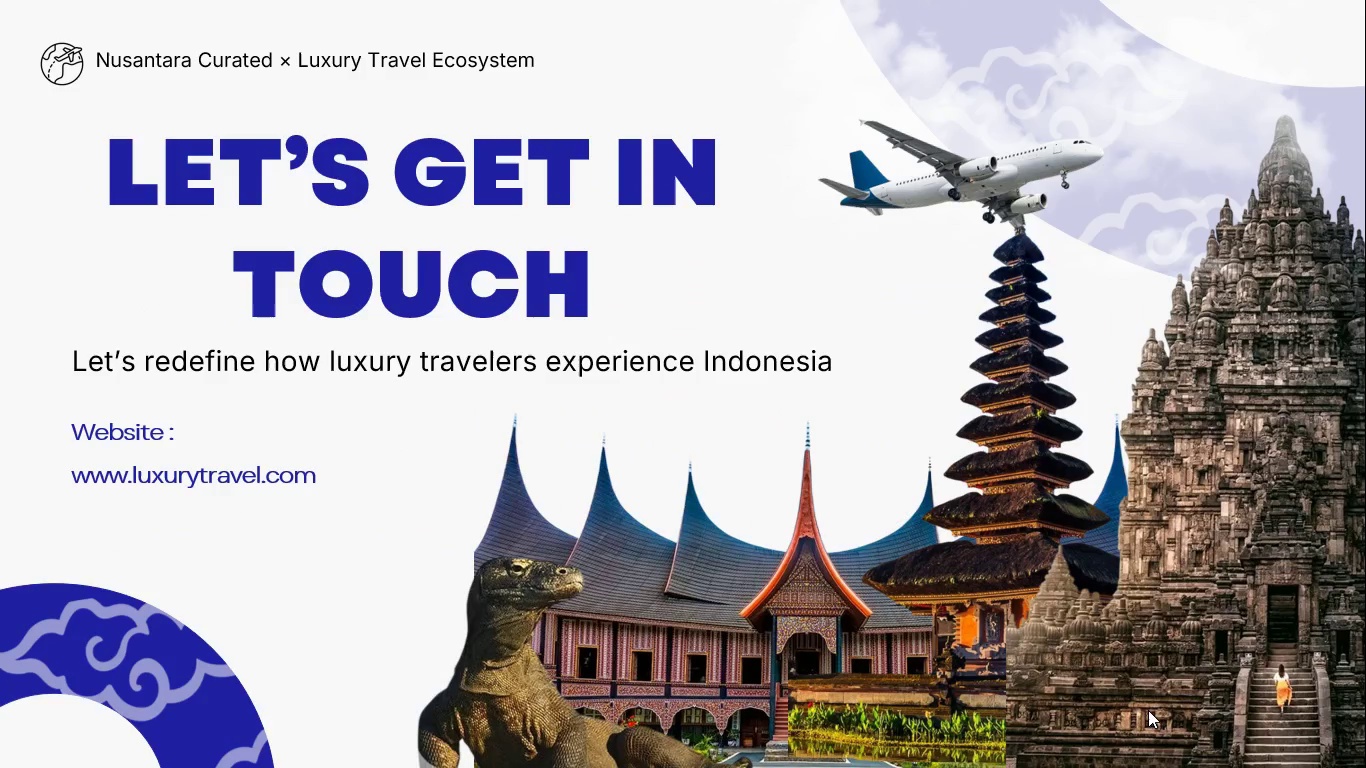 
key(ArrowRight)
 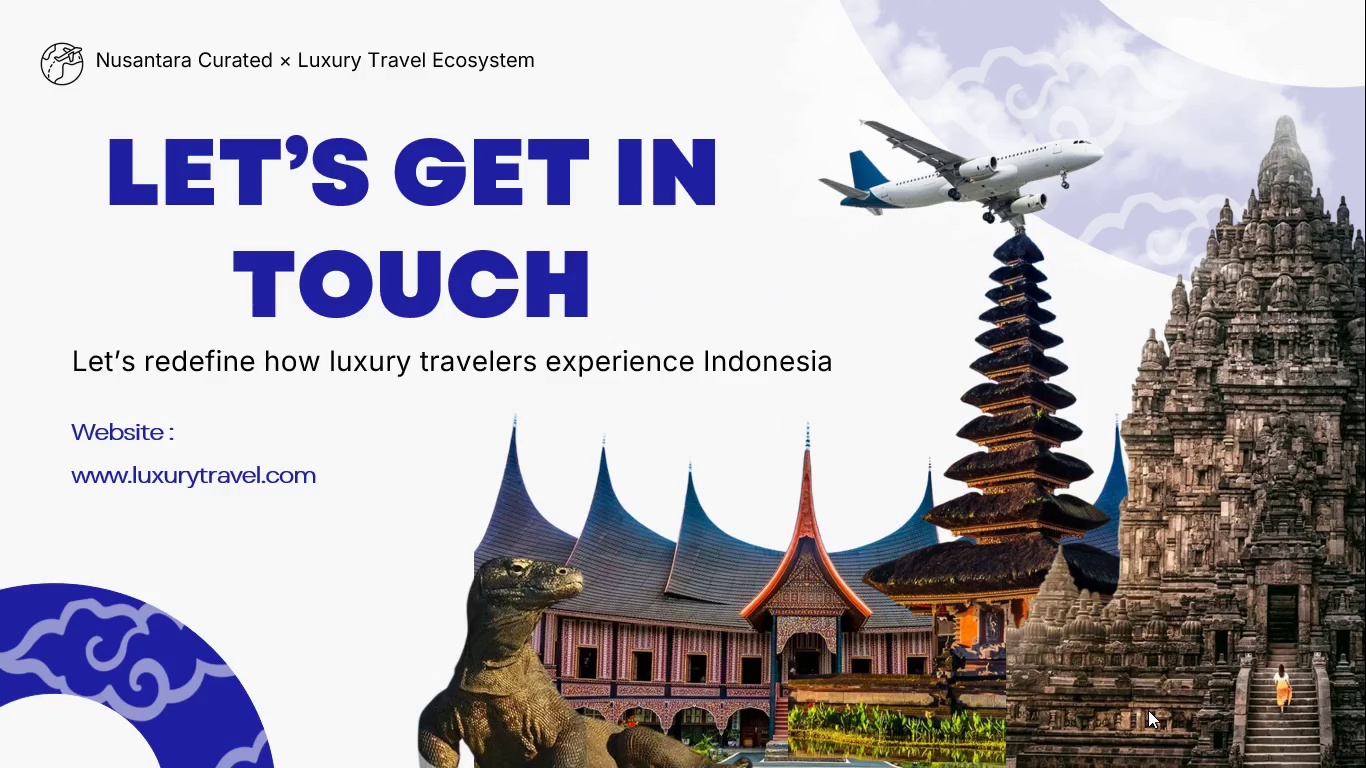 
key(Escape)
 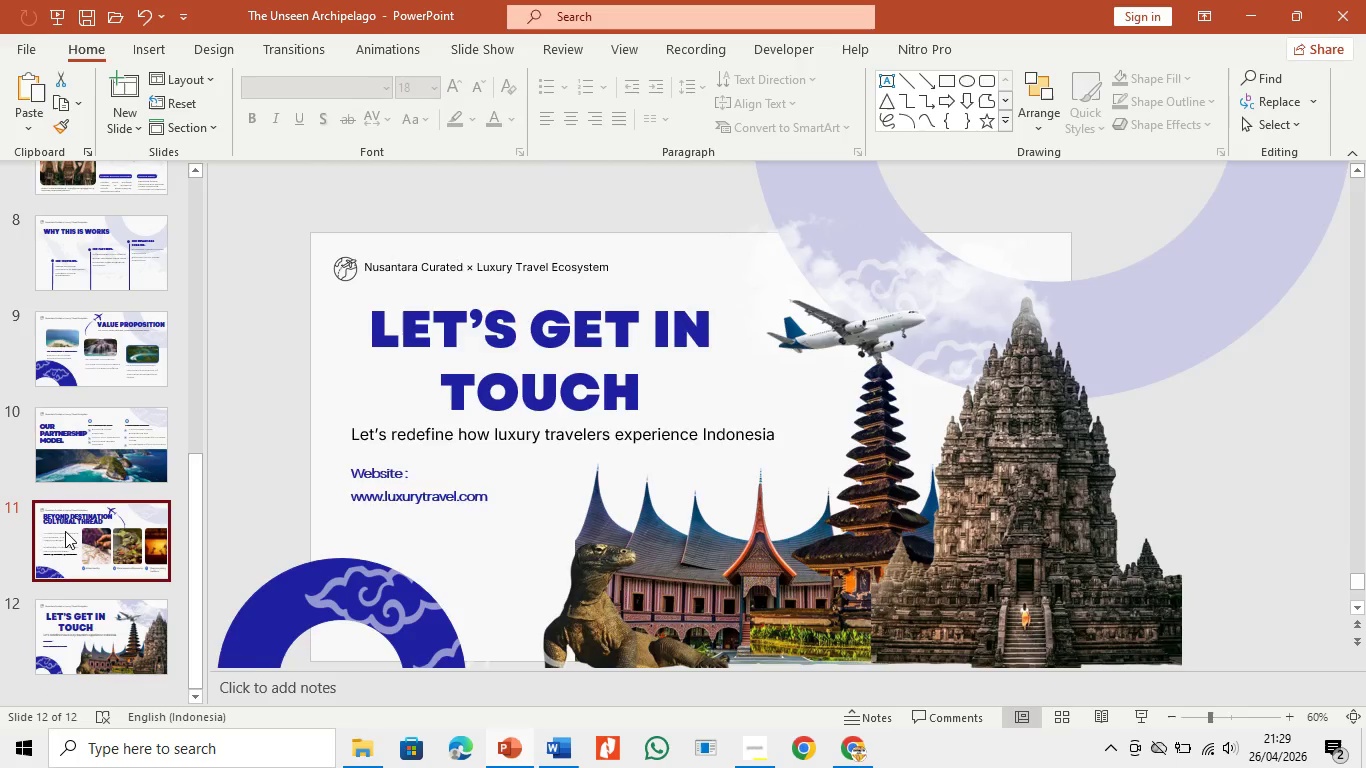 
wait(7.77)
 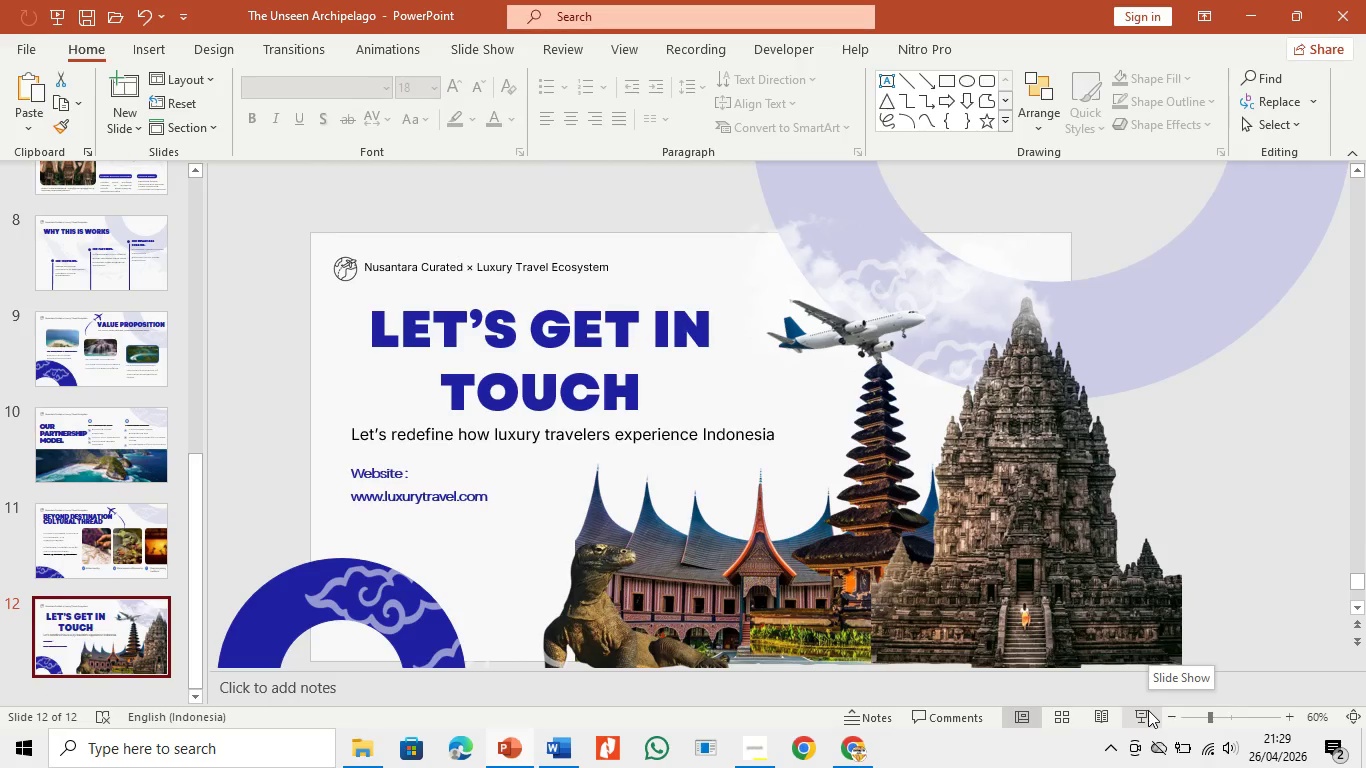 
left_click([106, 468])
 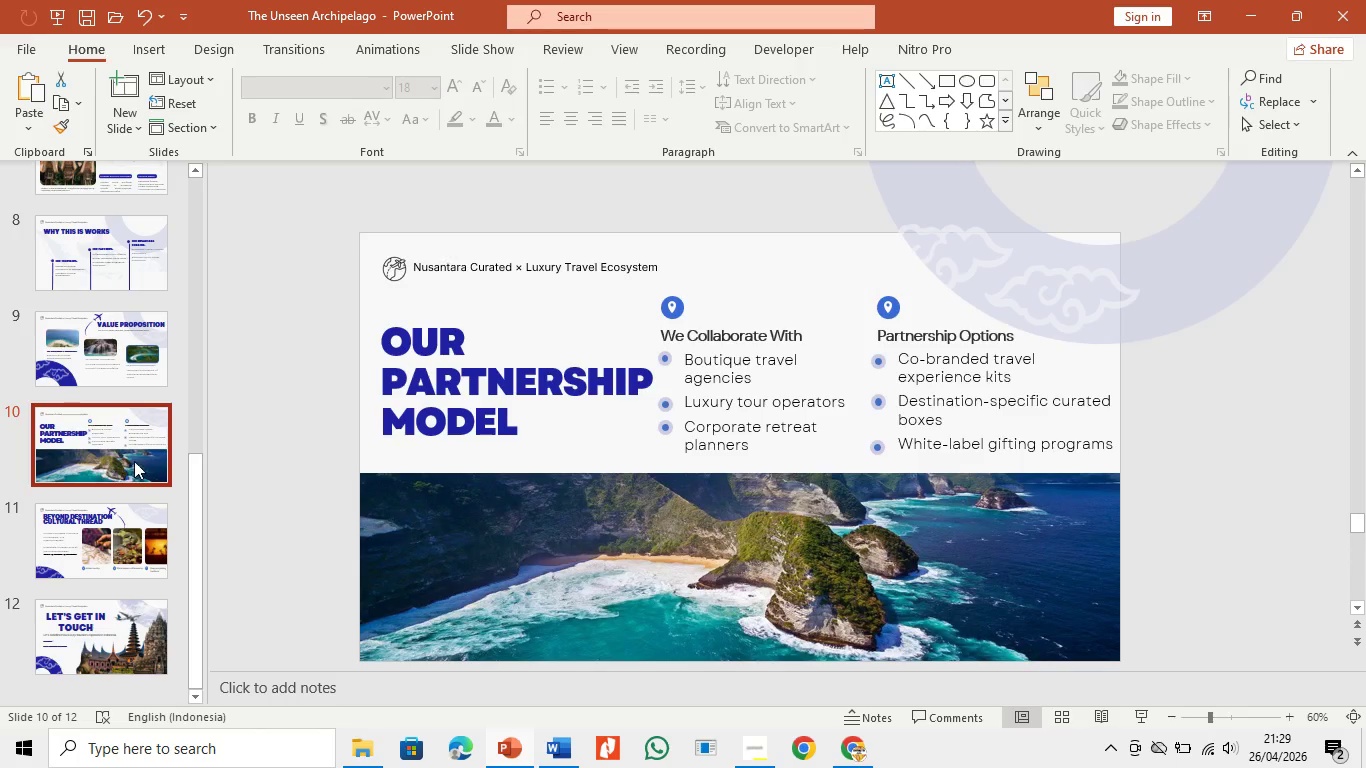 
left_click([470, 362])
 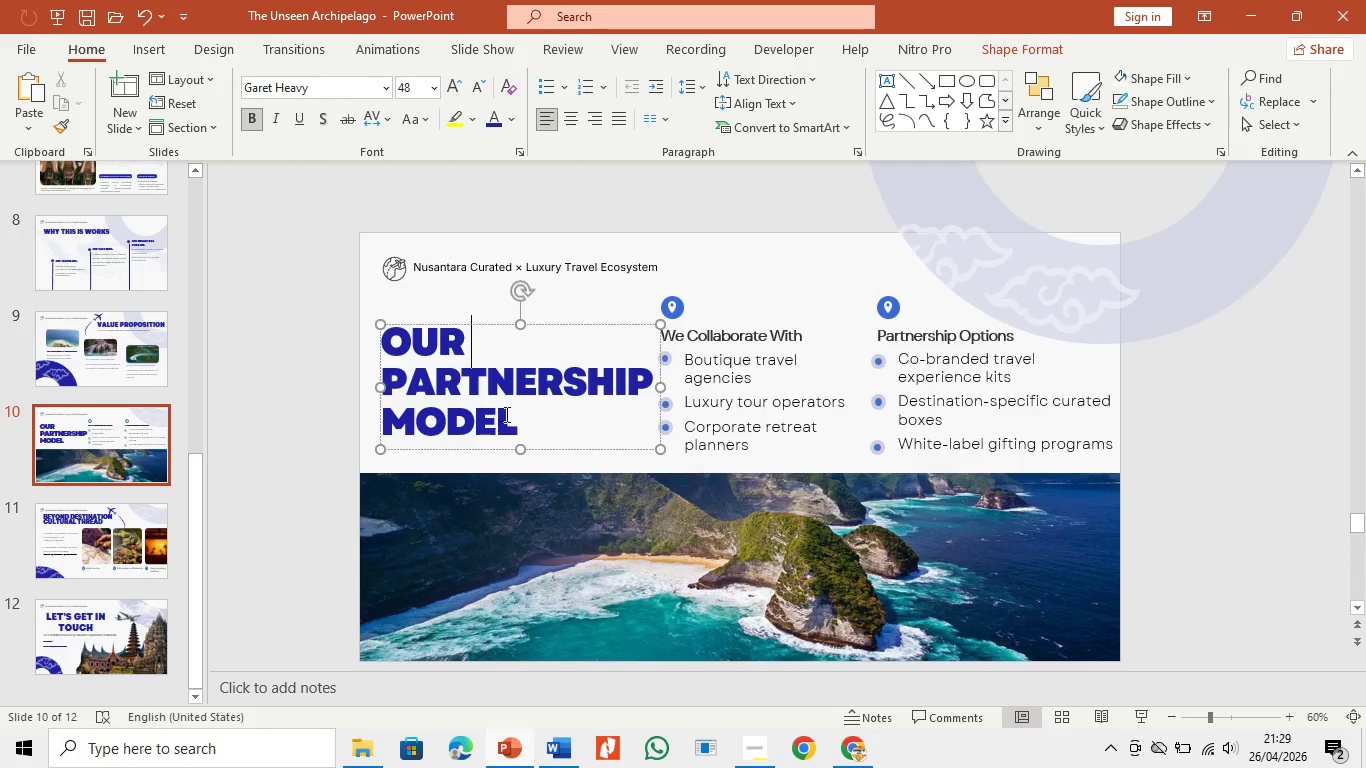 
left_click_drag(start_coordinate=[510, 410], to_coordinate=[387, 322])
 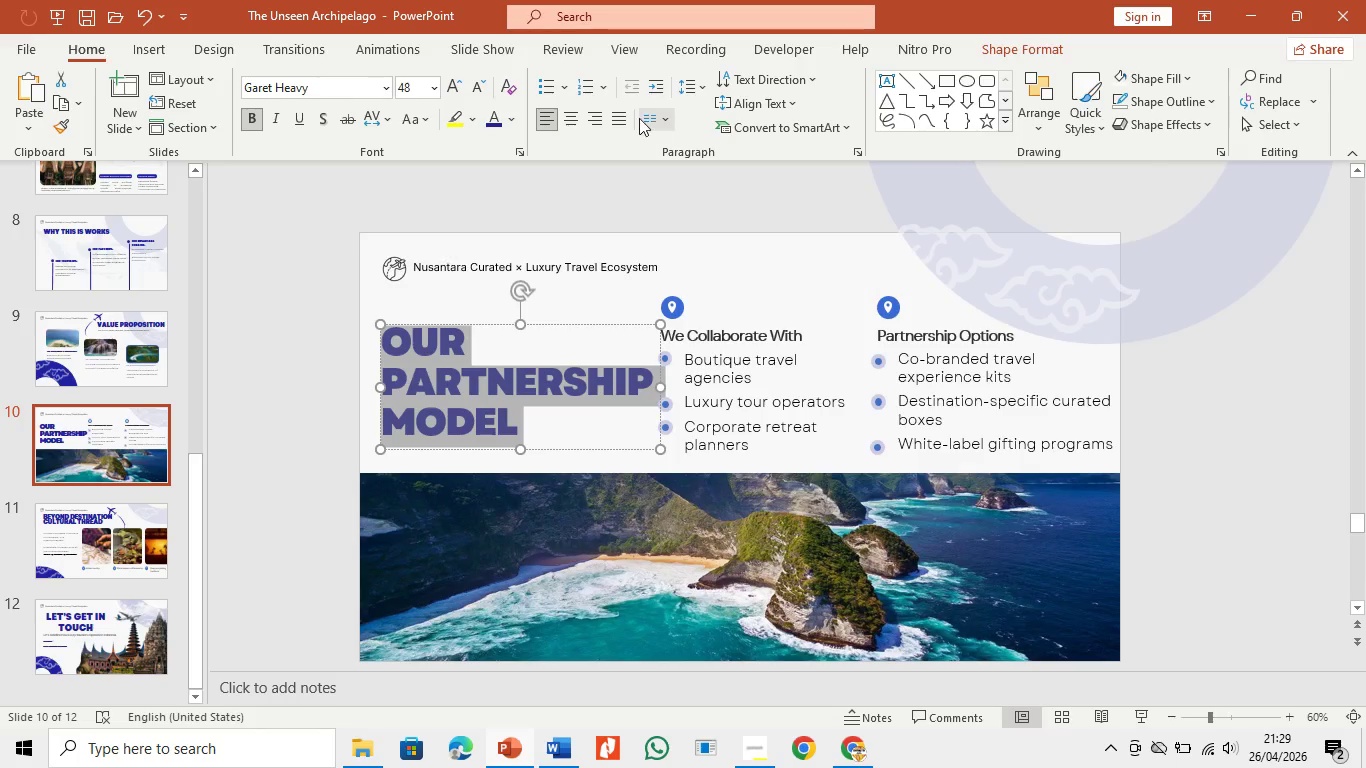 
left_click([683, 93])
 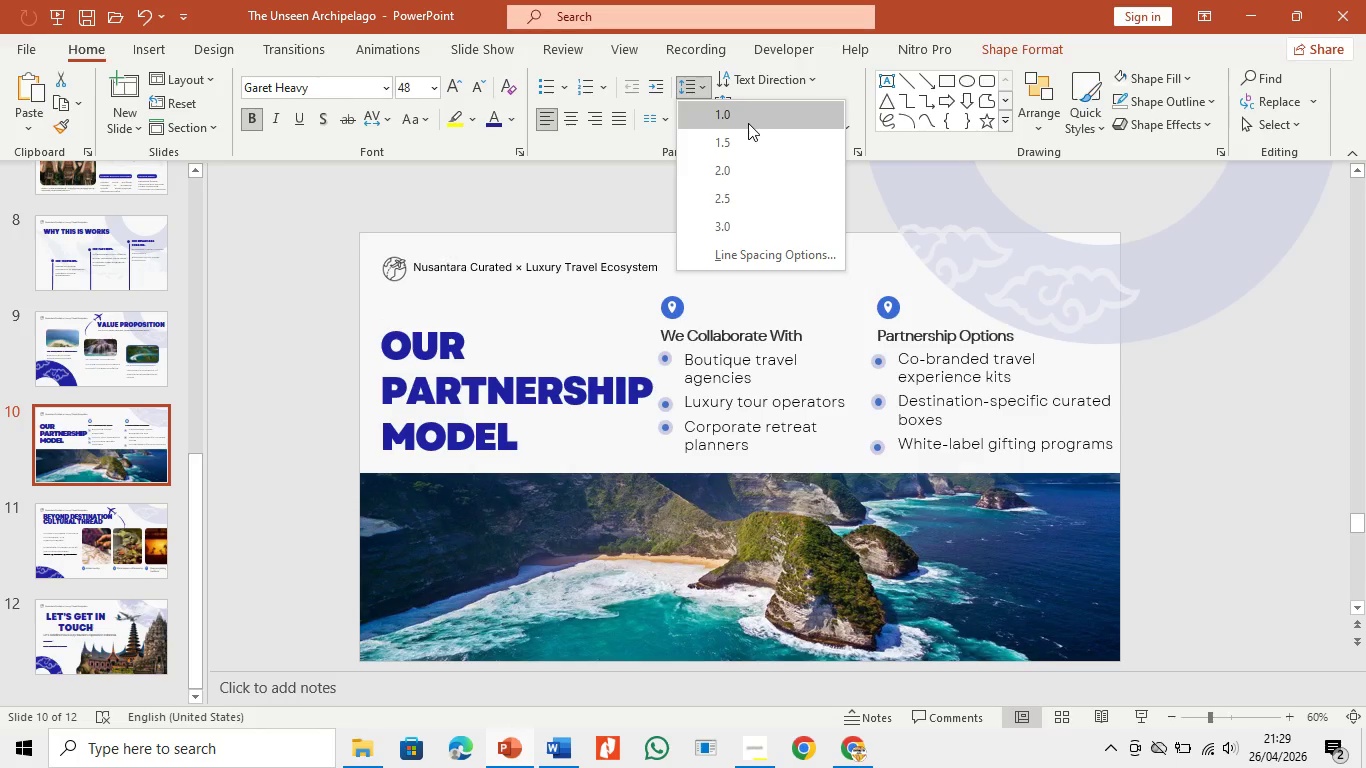 
wait(7.25)
 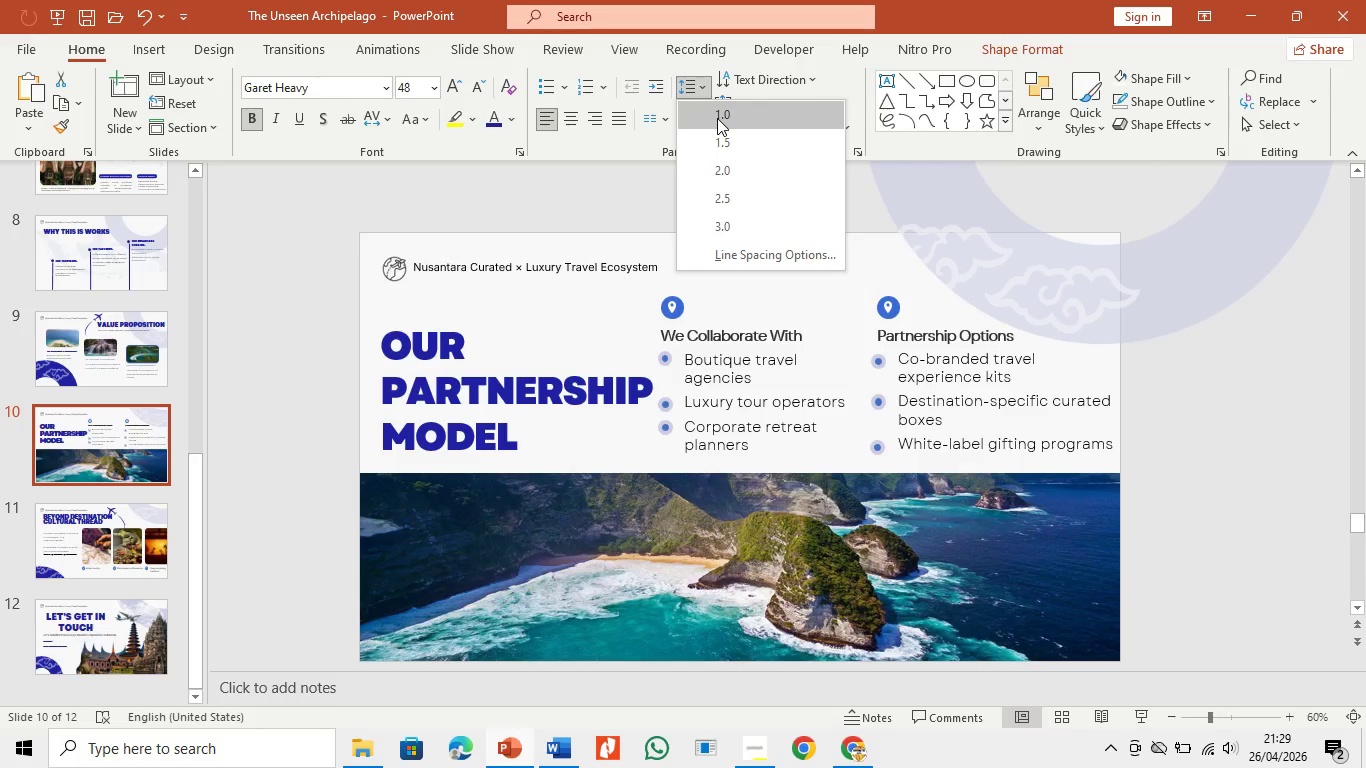 
left_click_drag(start_coordinate=[547, 464], to_coordinate=[547, 451])
 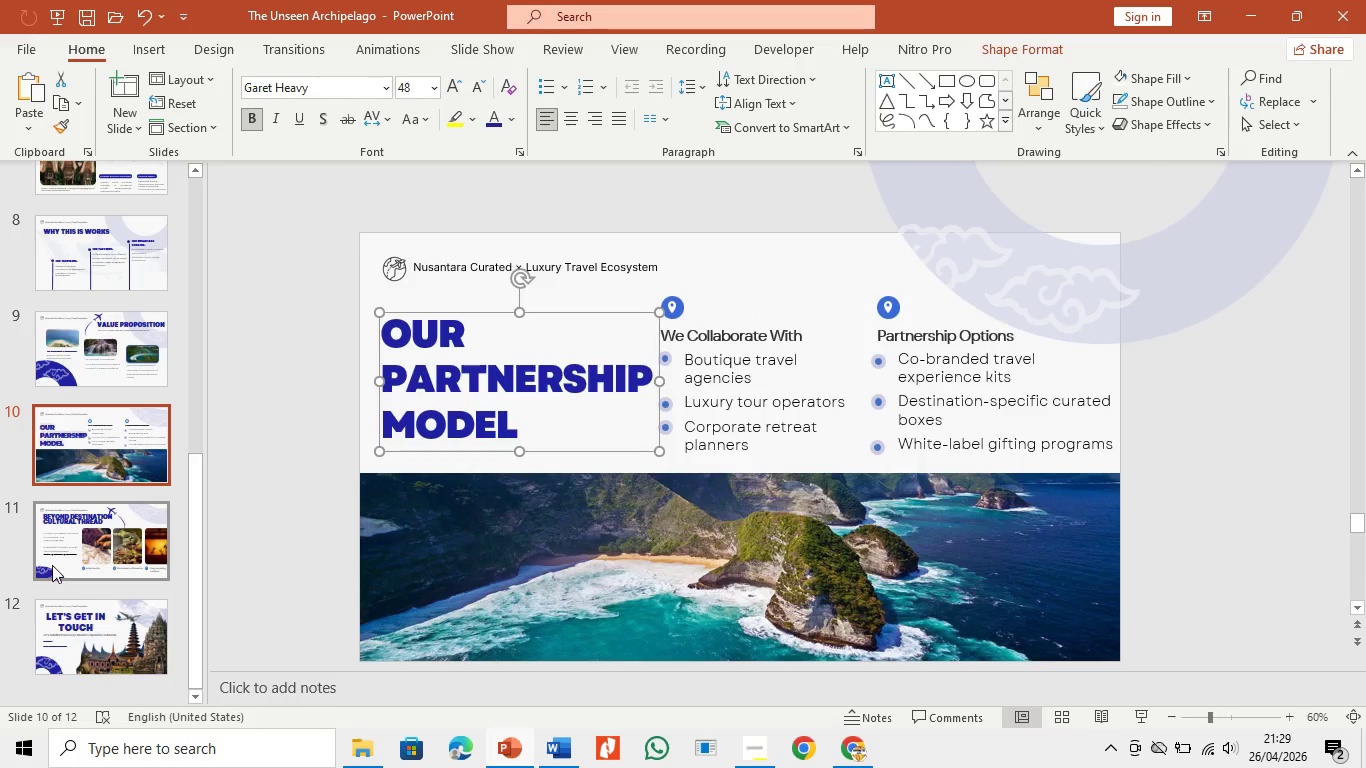 
left_click([52, 566])
 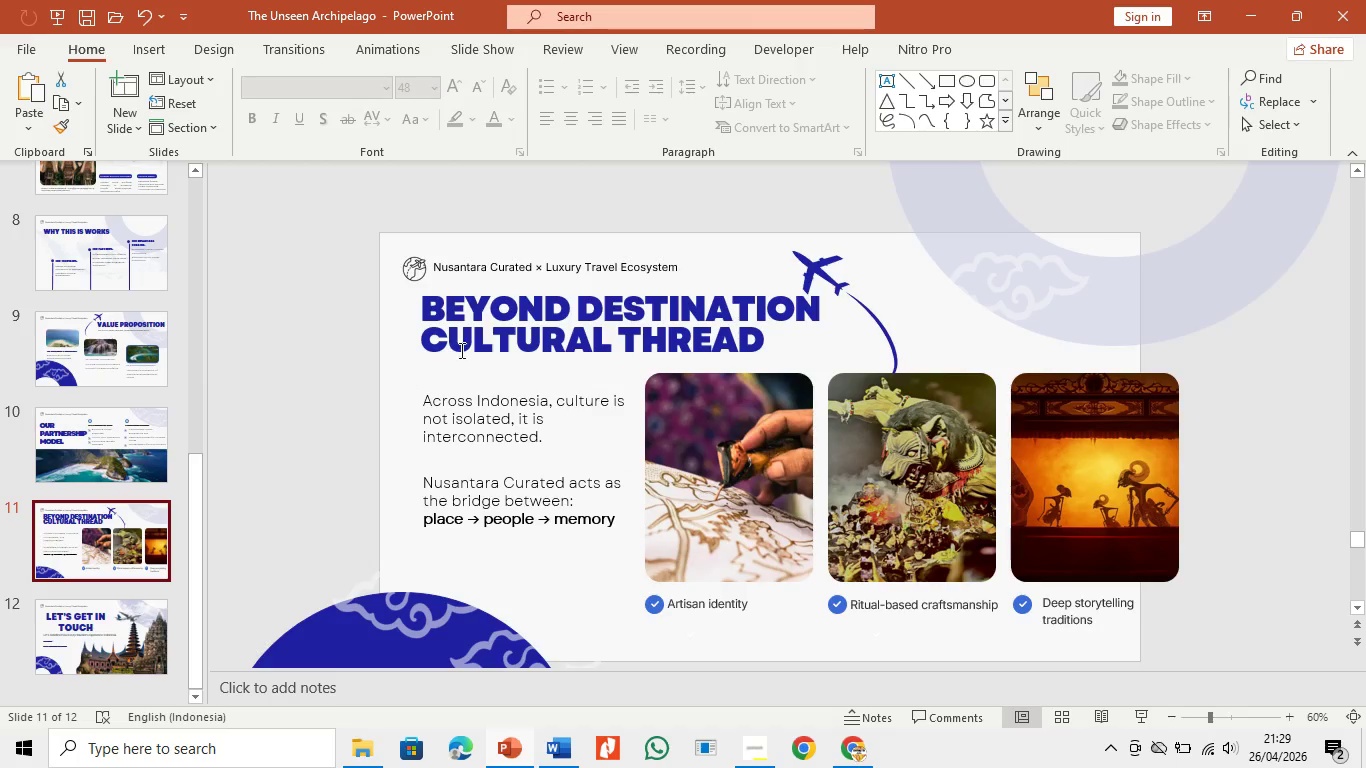 
left_click([523, 340])
 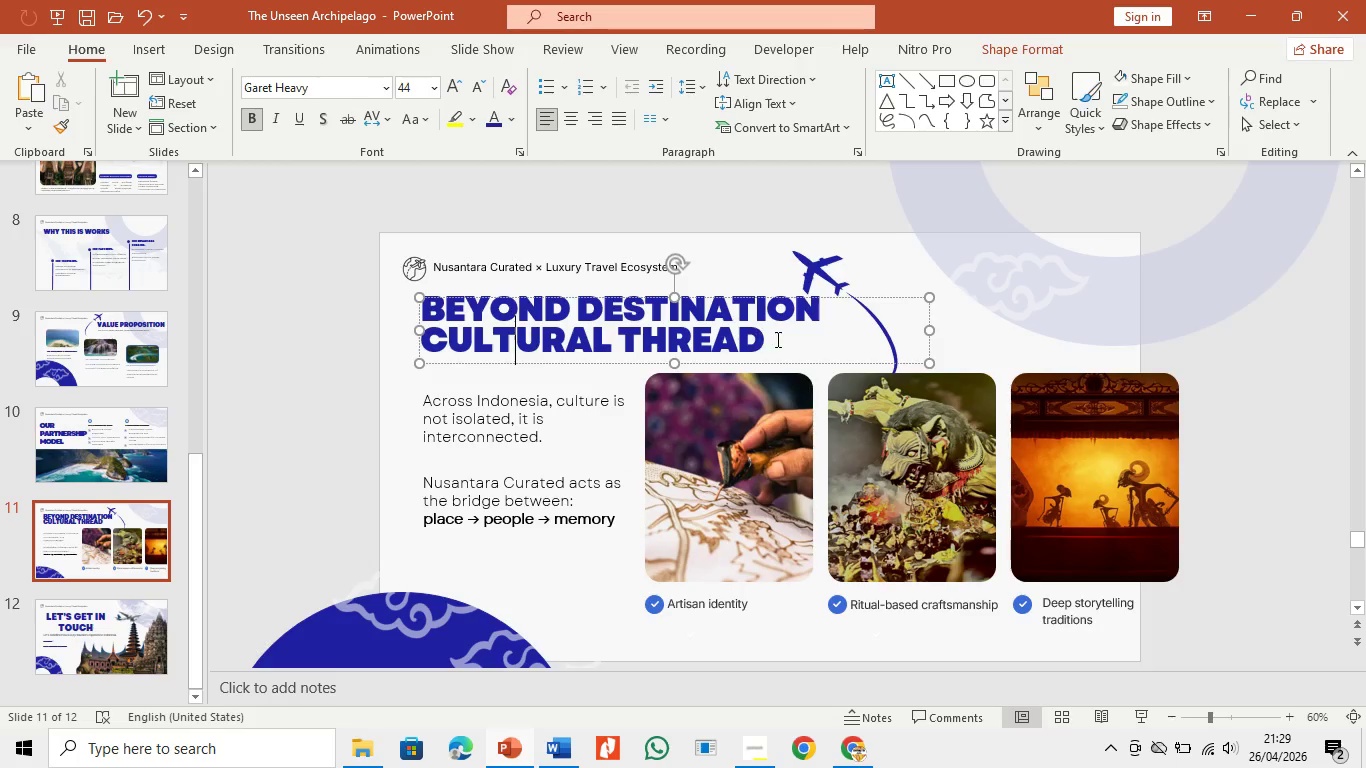 
left_click_drag(start_coordinate=[777, 339], to_coordinate=[414, 298])
 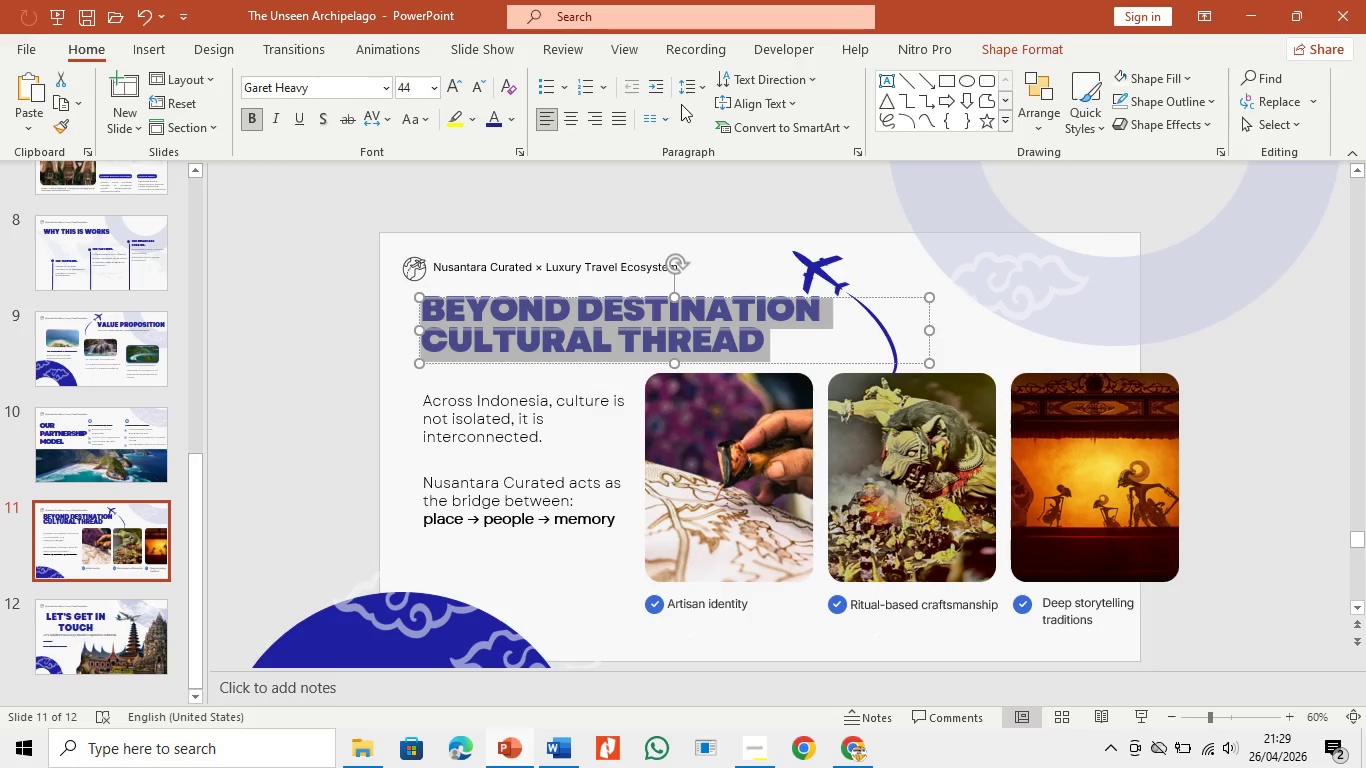 
left_click([682, 89])
 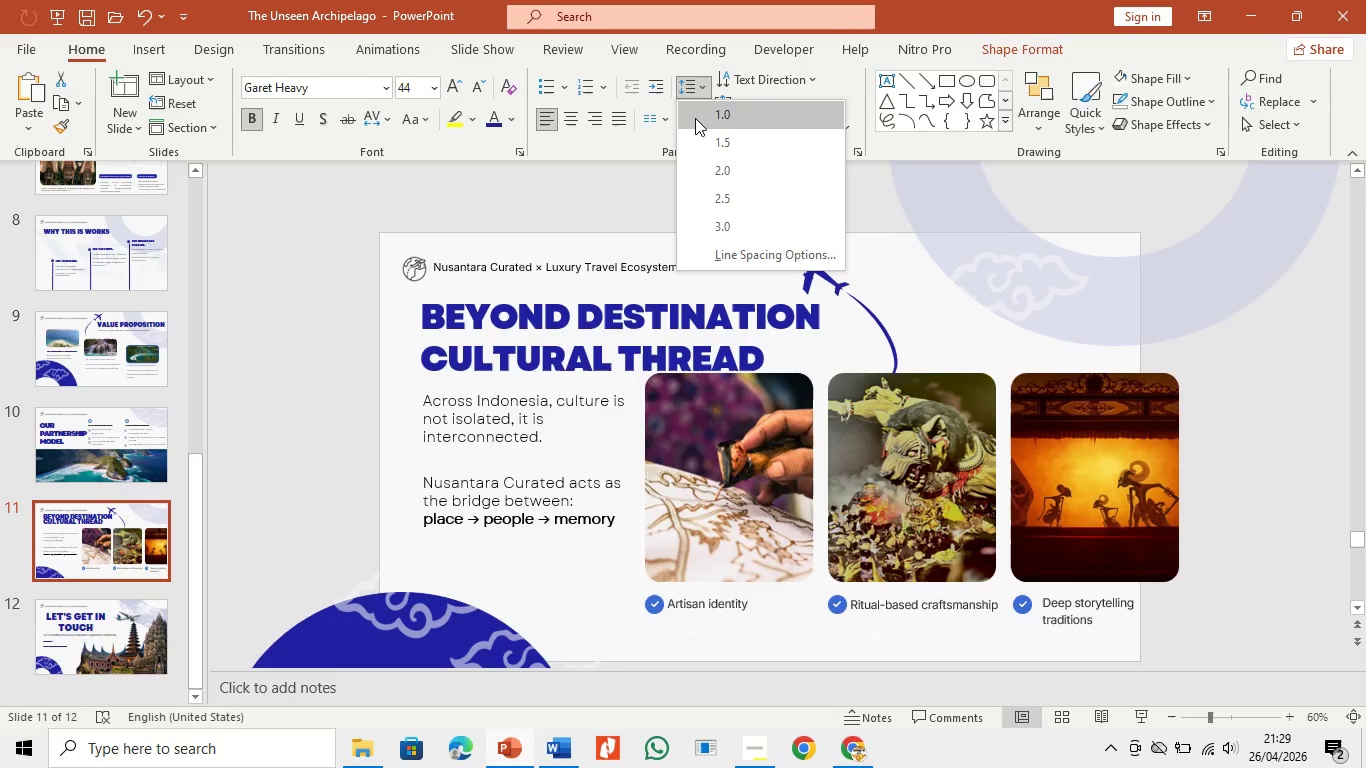 
left_click([695, 118])
 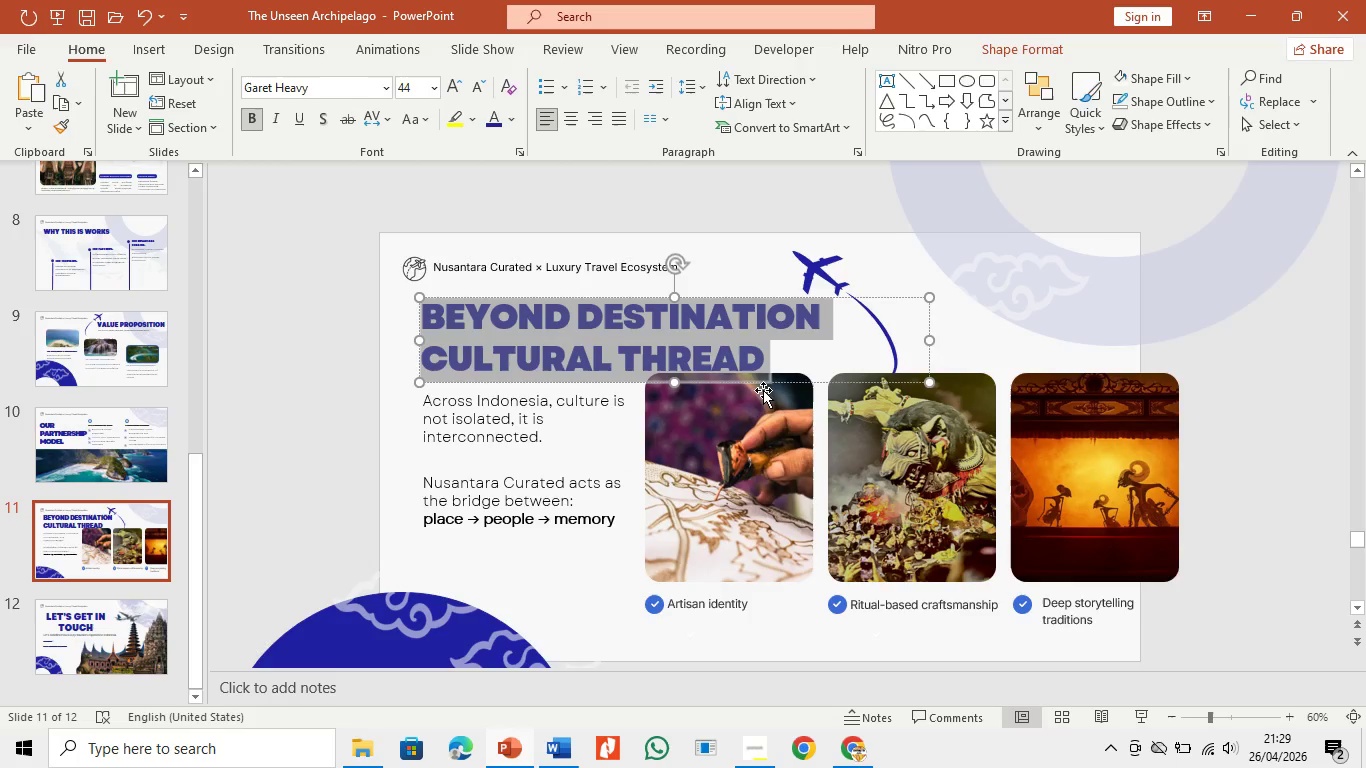 
left_click_drag(start_coordinate=[769, 385], to_coordinate=[770, 377])
 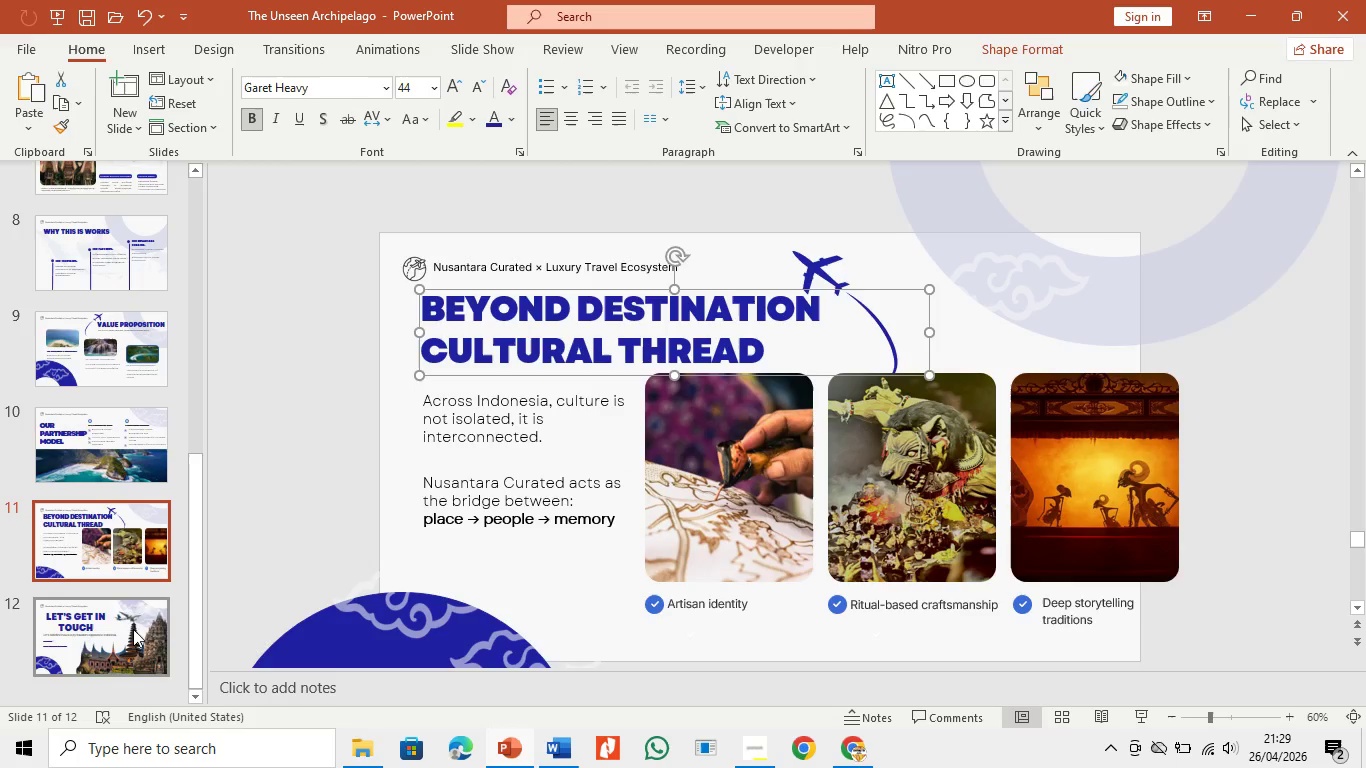 
left_click([148, 621])
 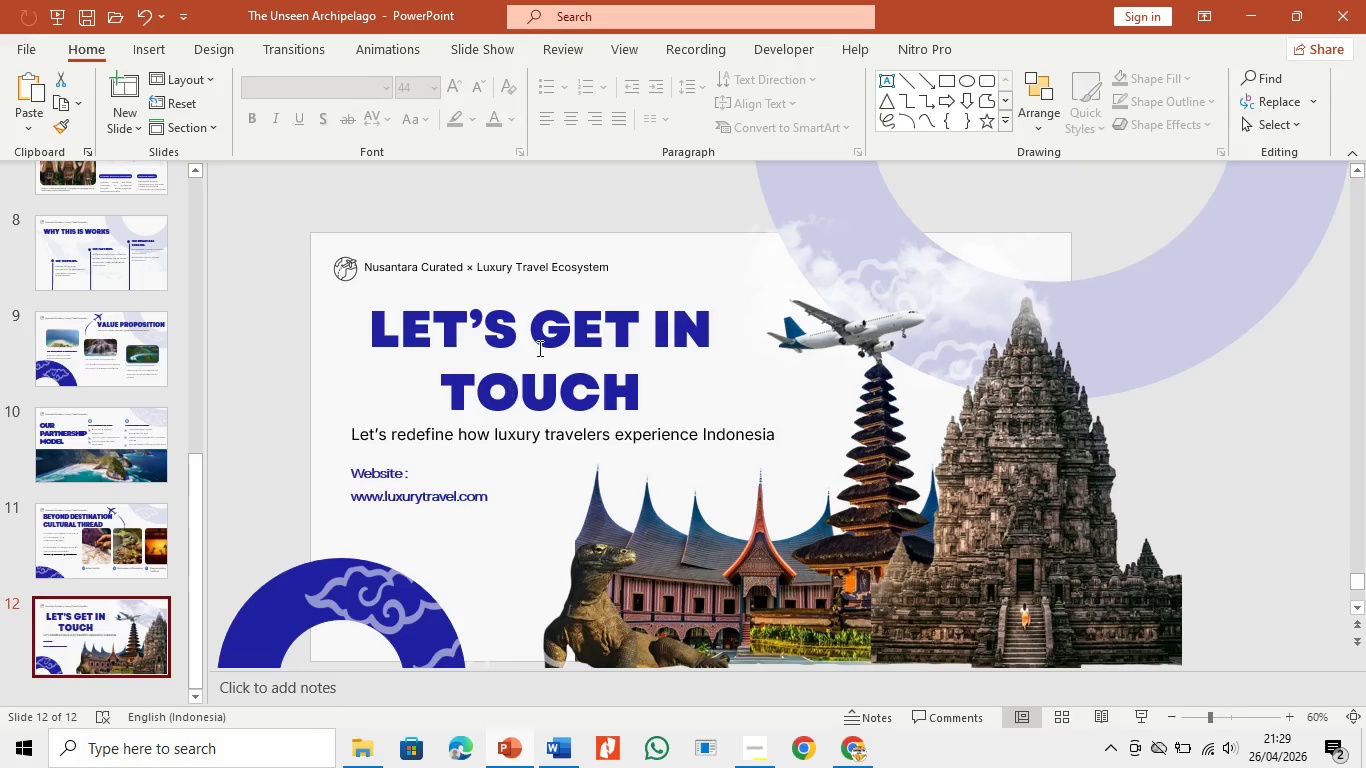 
left_click([546, 346])
 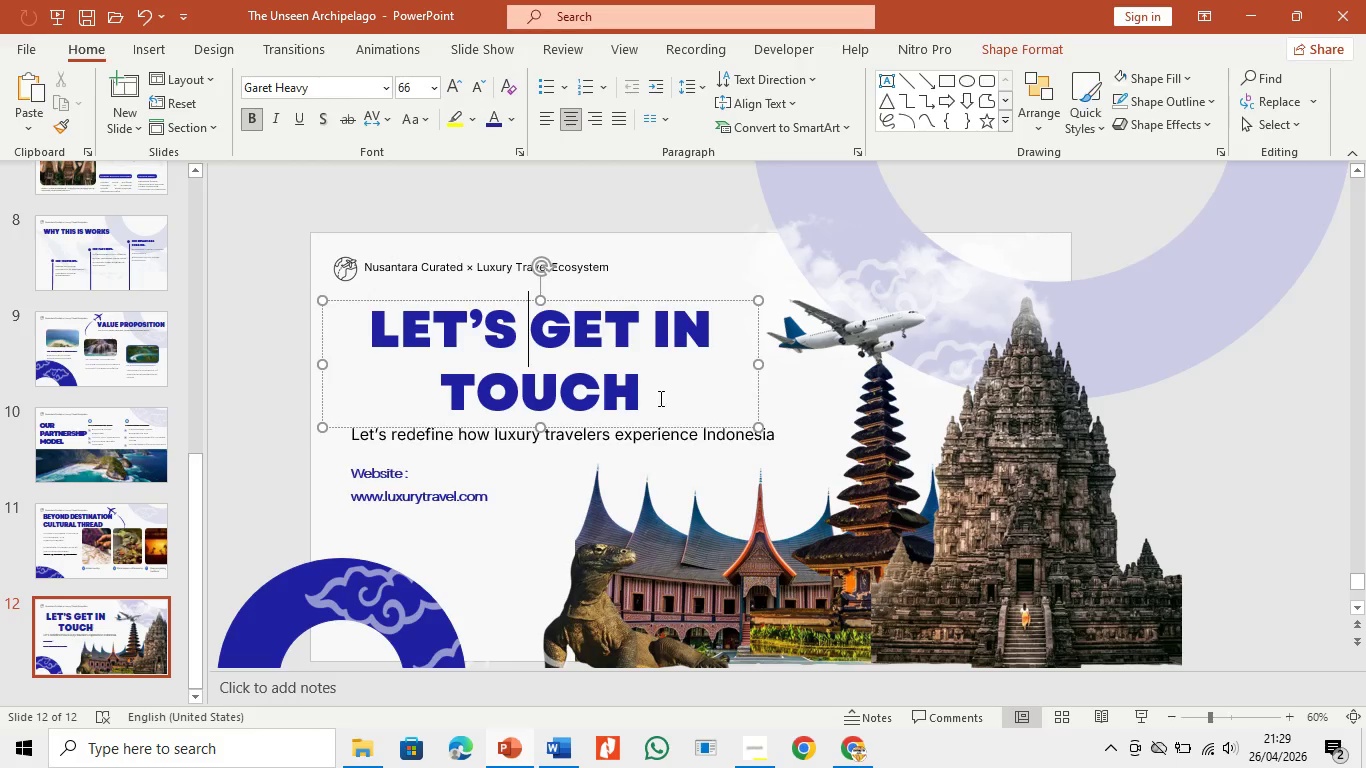 
left_click_drag(start_coordinate=[656, 396], to_coordinate=[354, 326])
 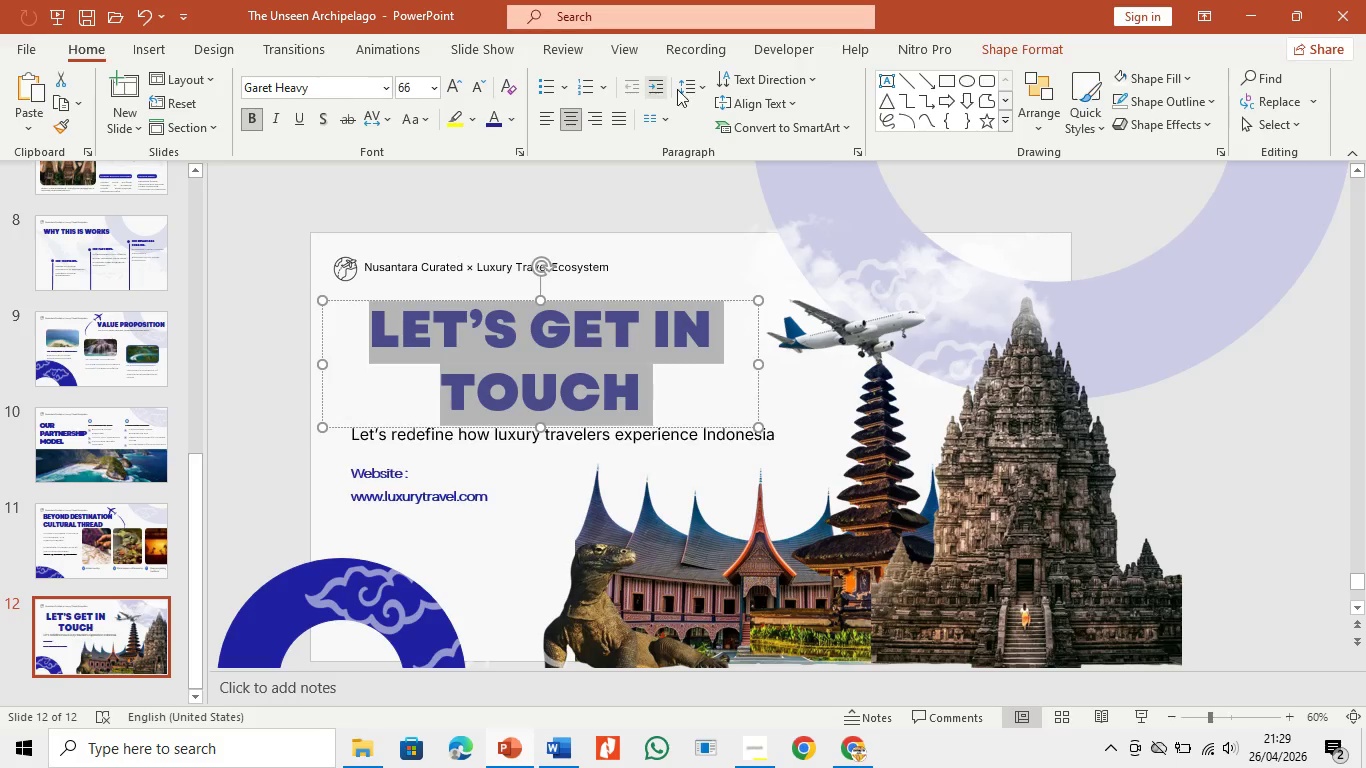 
left_click([694, 90])
 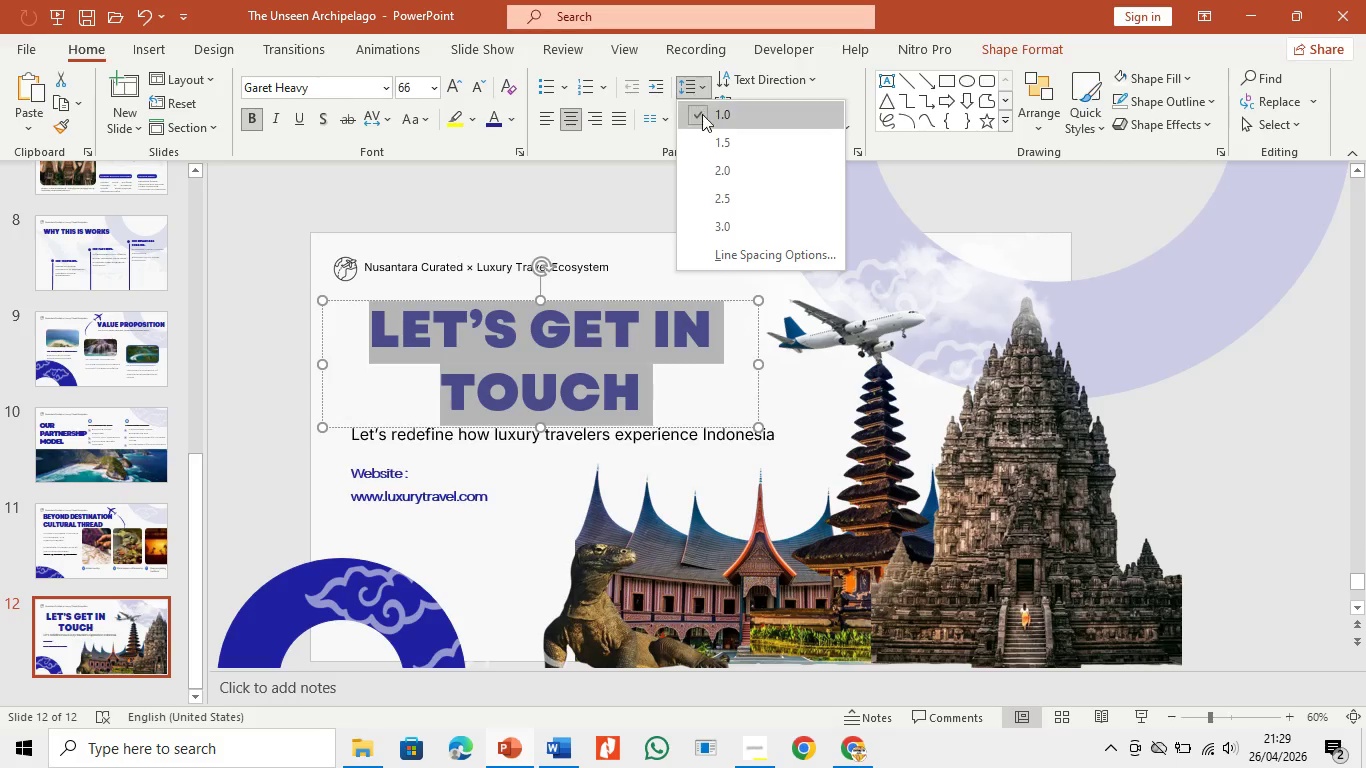 
left_click([703, 115])
 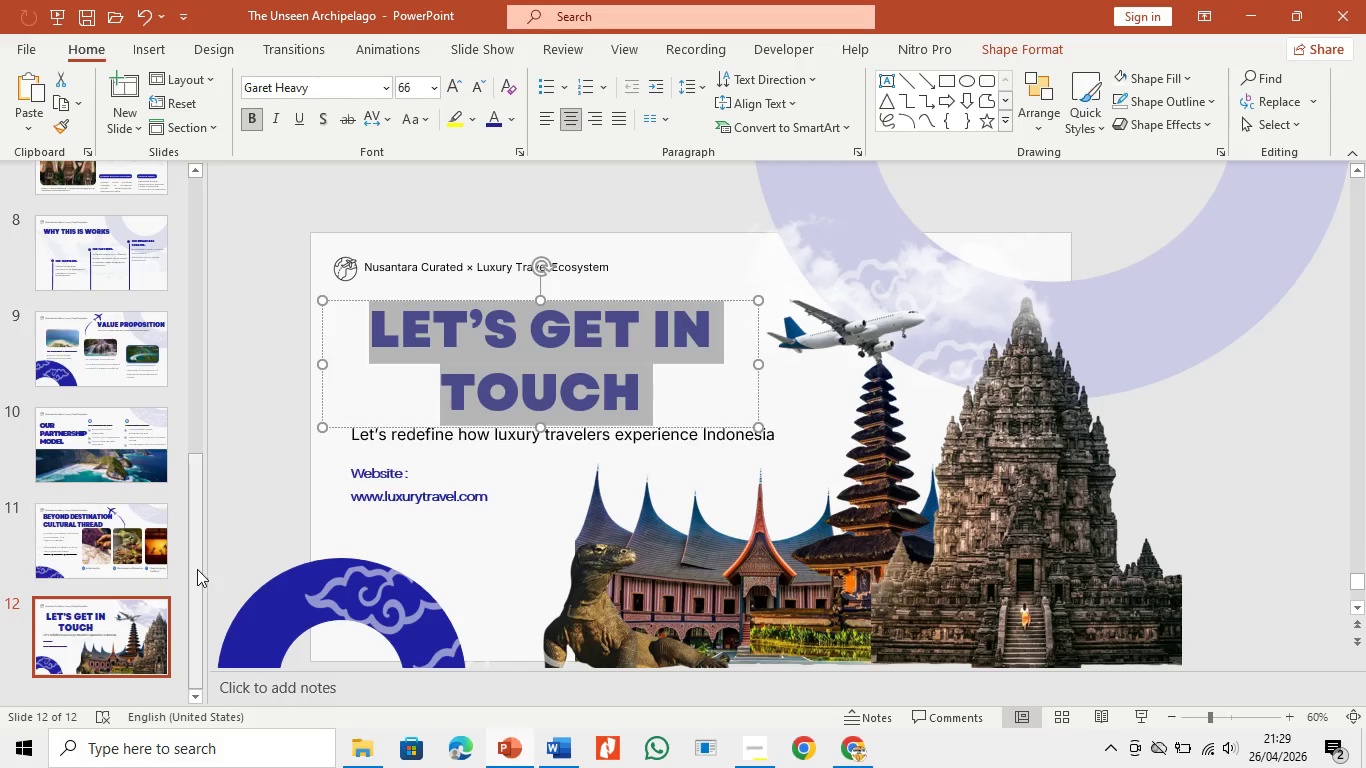 
left_click_drag(start_coordinate=[190, 568], to_coordinate=[189, 317])
 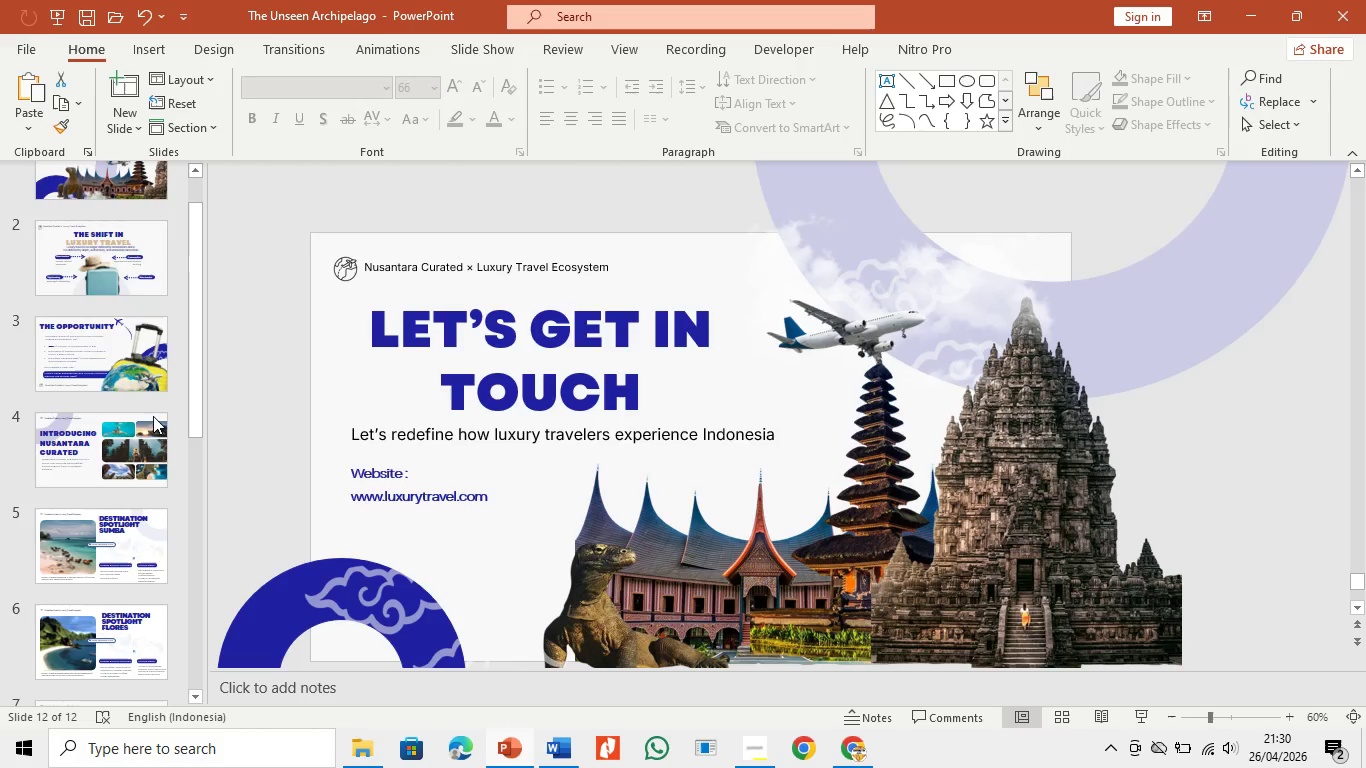 
left_click([146, 437])
 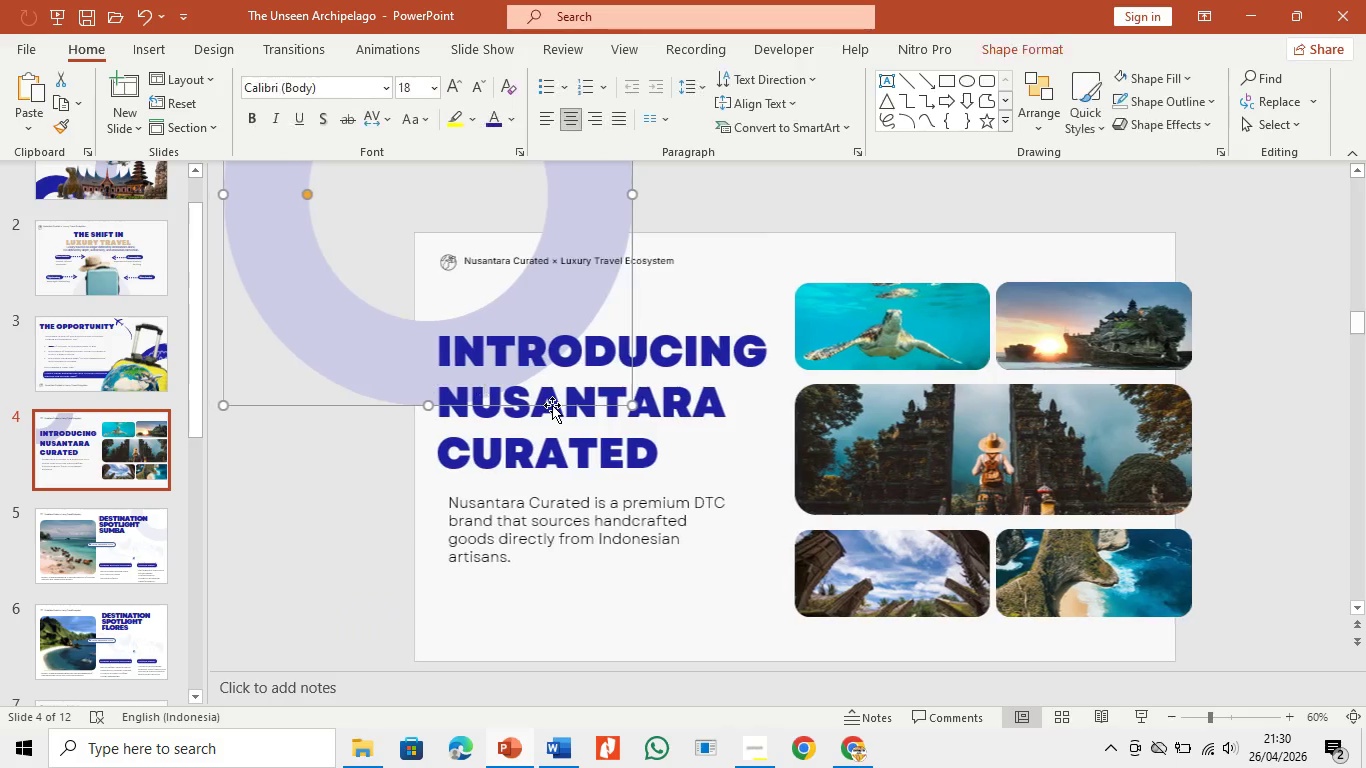 
double_click([552, 405])
 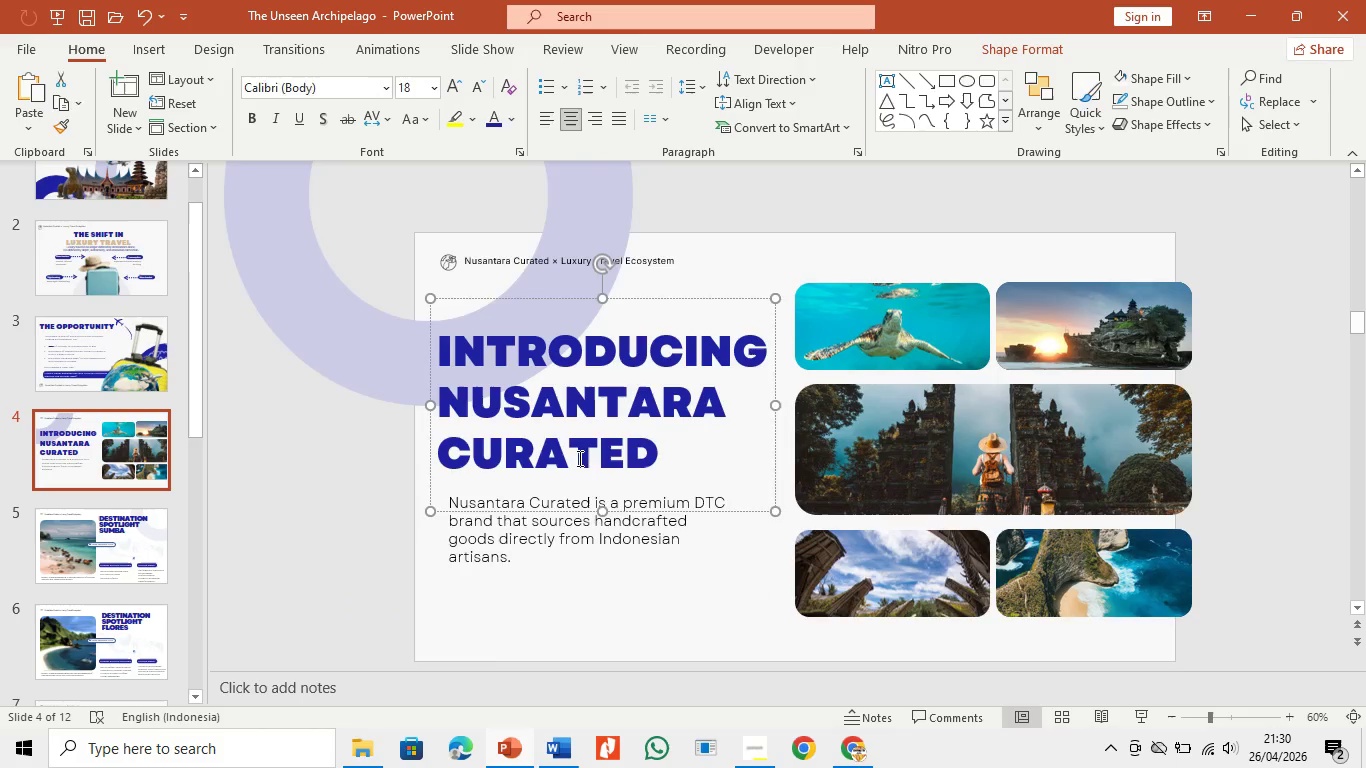 
triple_click([578, 458])
 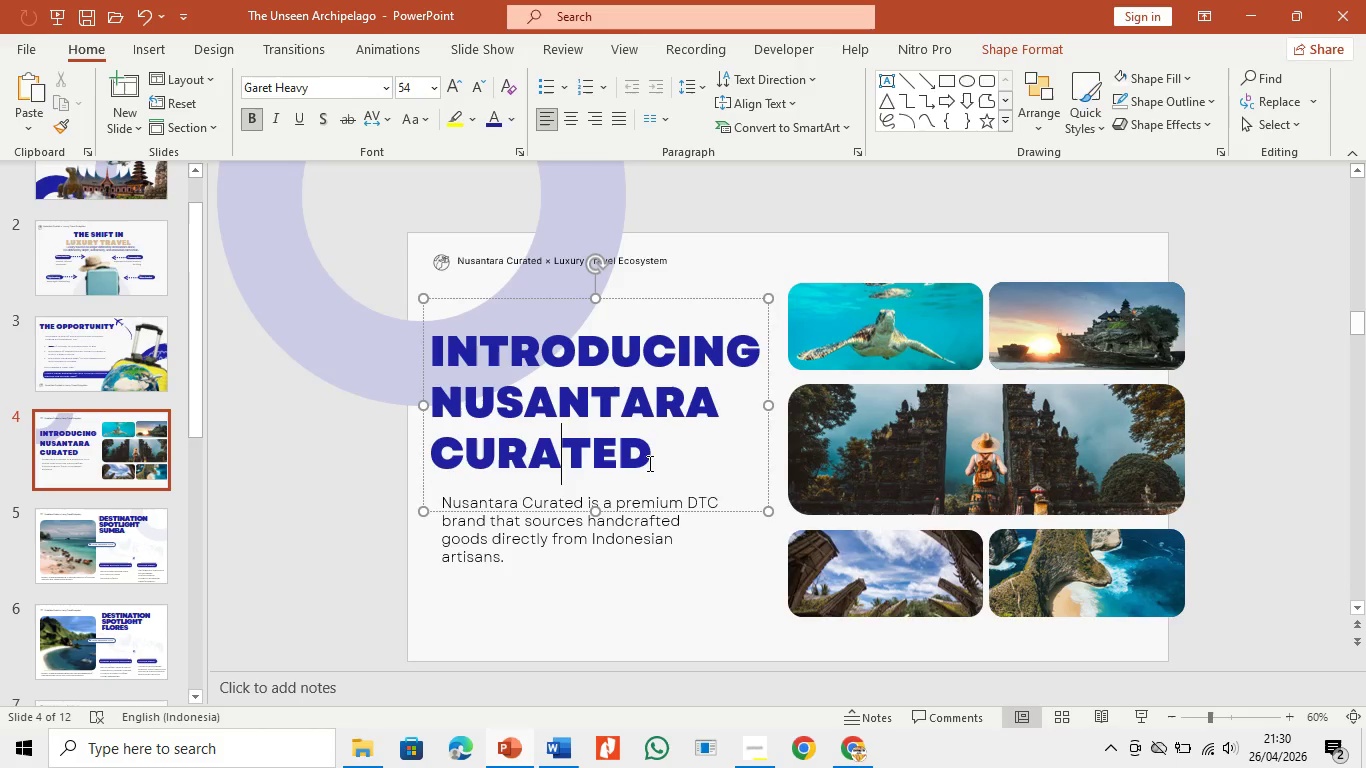 
left_click_drag(start_coordinate=[649, 463], to_coordinate=[359, 337])
 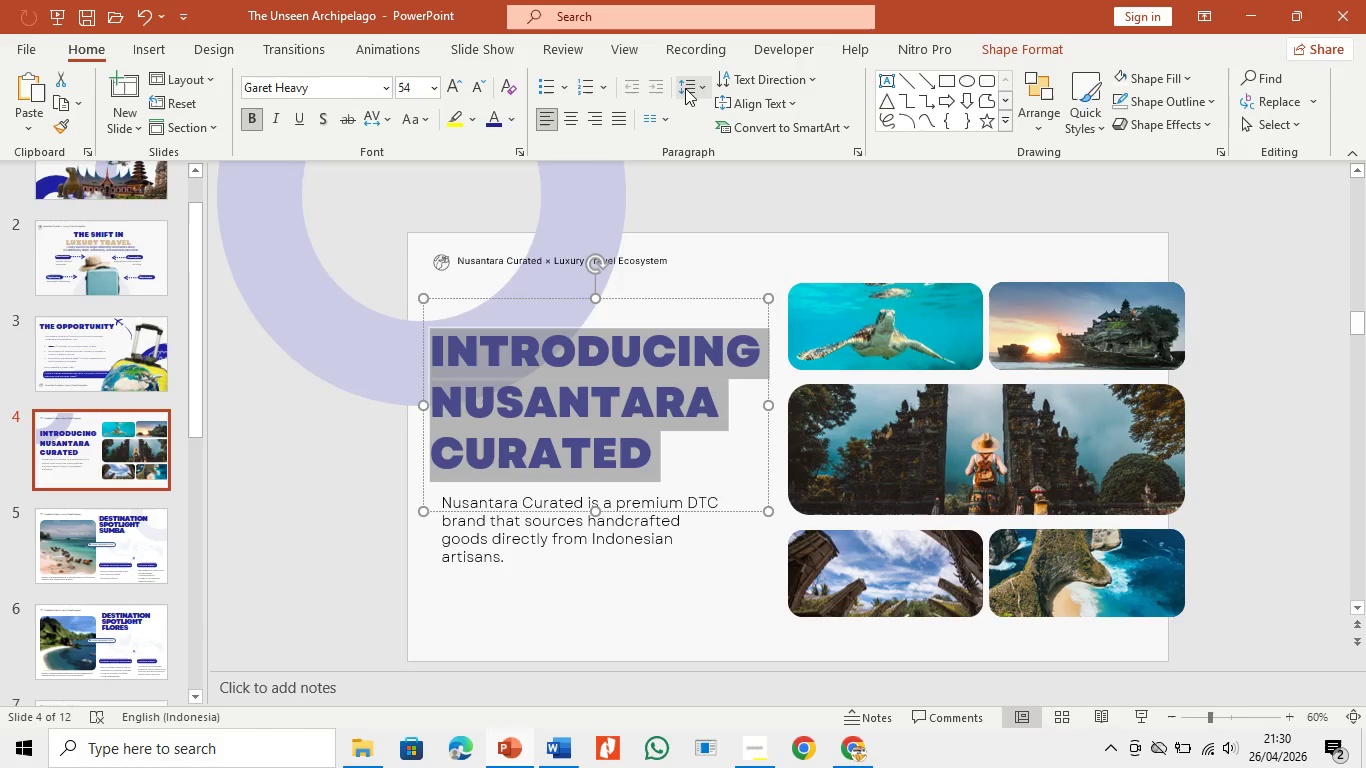 
left_click([691, 87])
 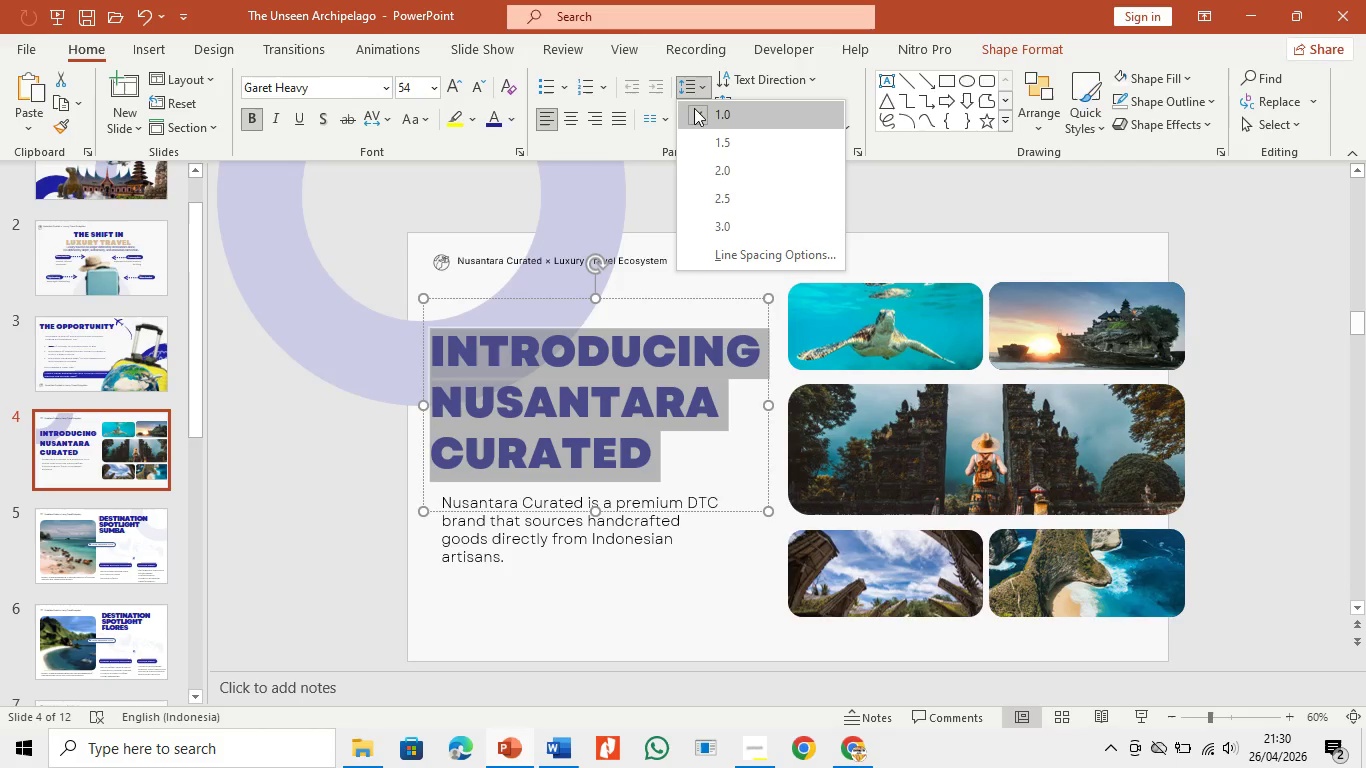 
left_click([696, 114])
 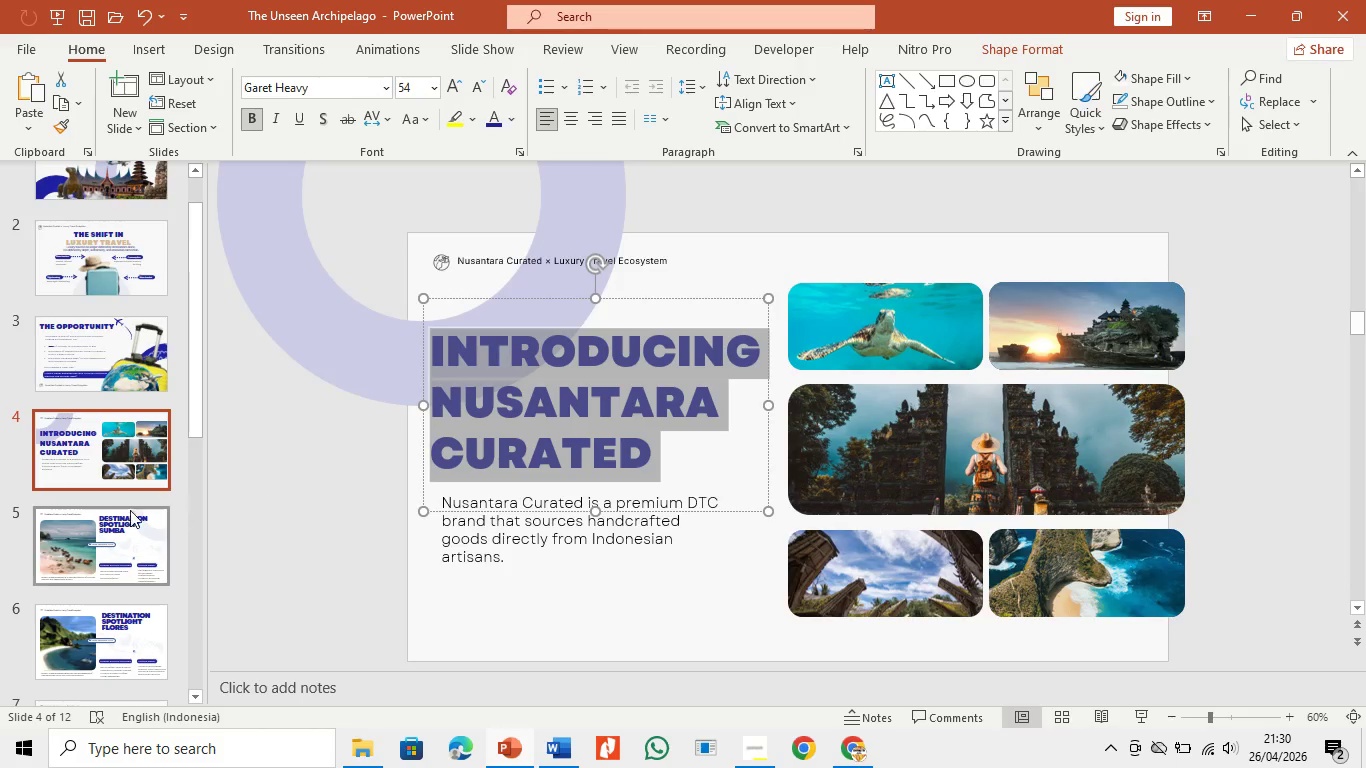 
left_click([129, 524])
 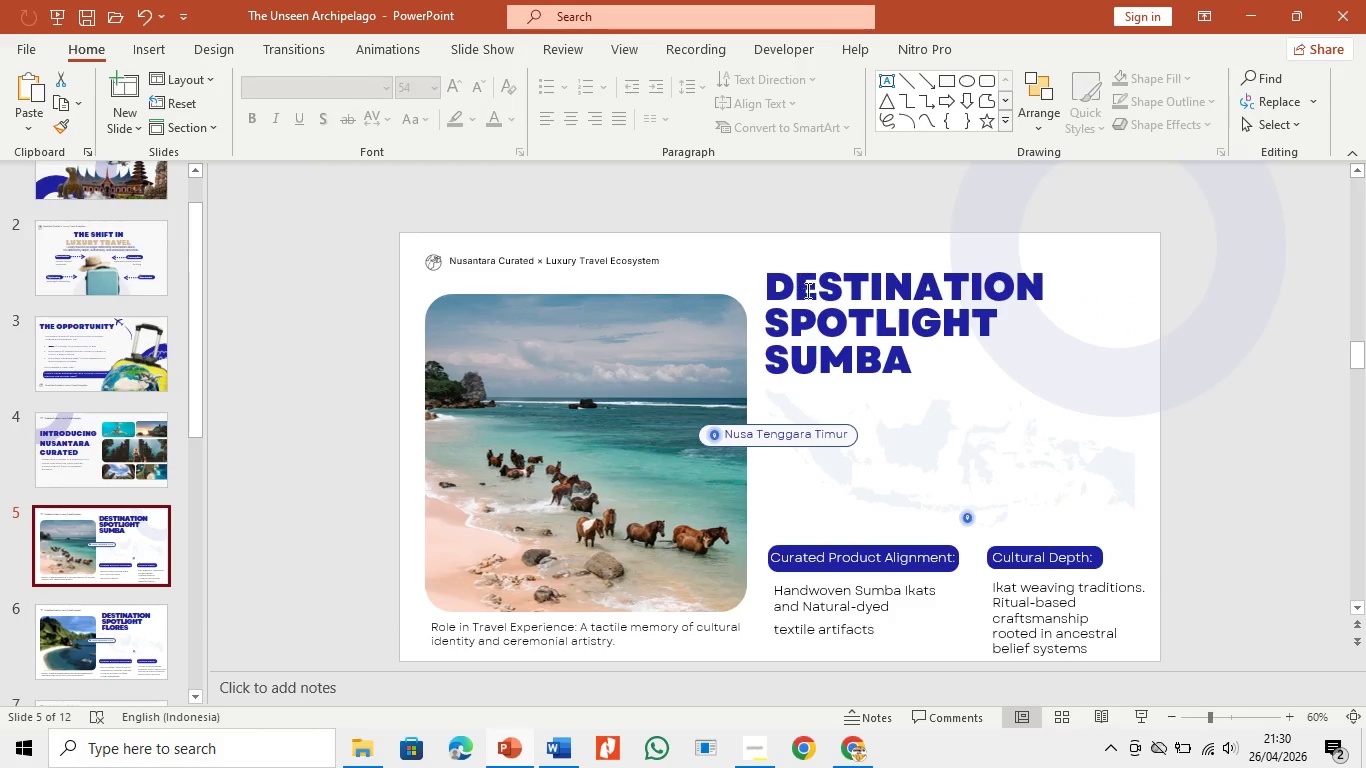 
left_click_drag(start_coordinate=[941, 364], to_coordinate=[794, 260])
 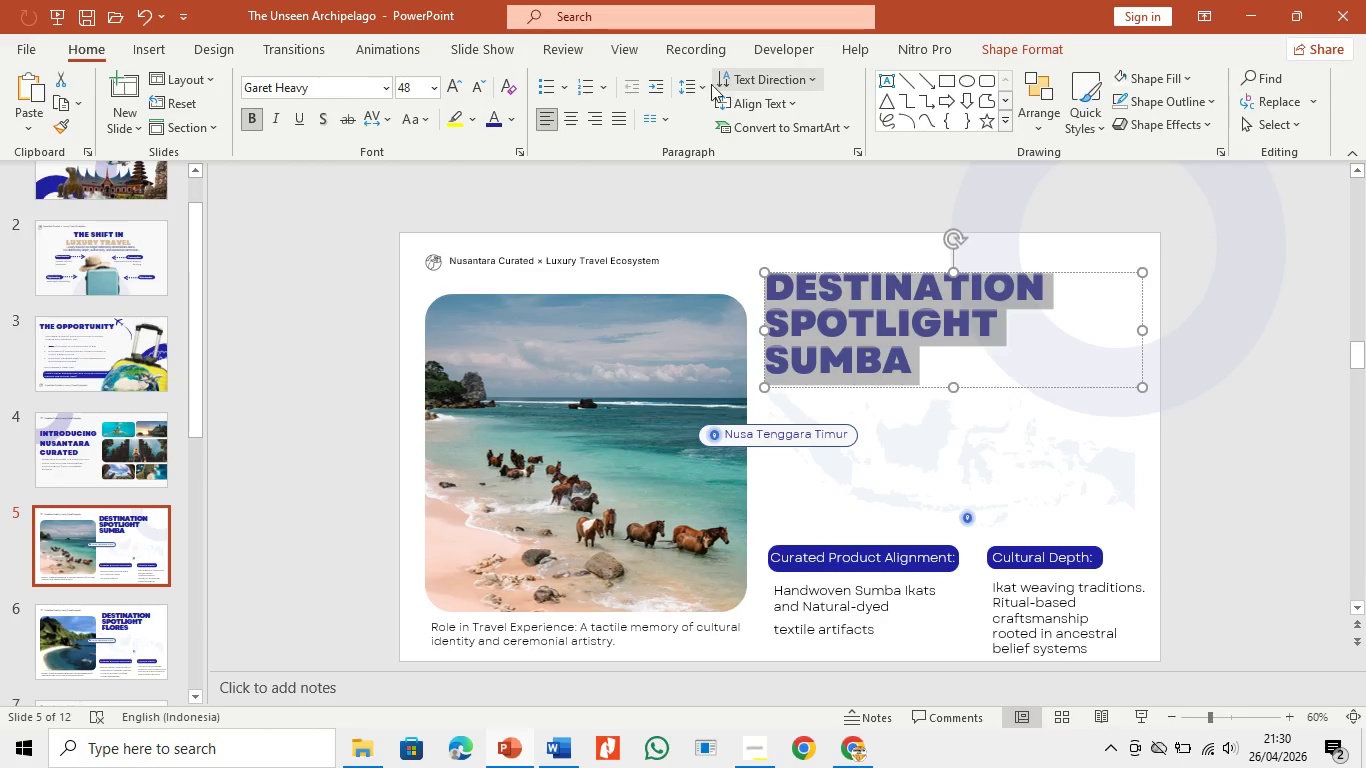 
left_click([698, 85])
 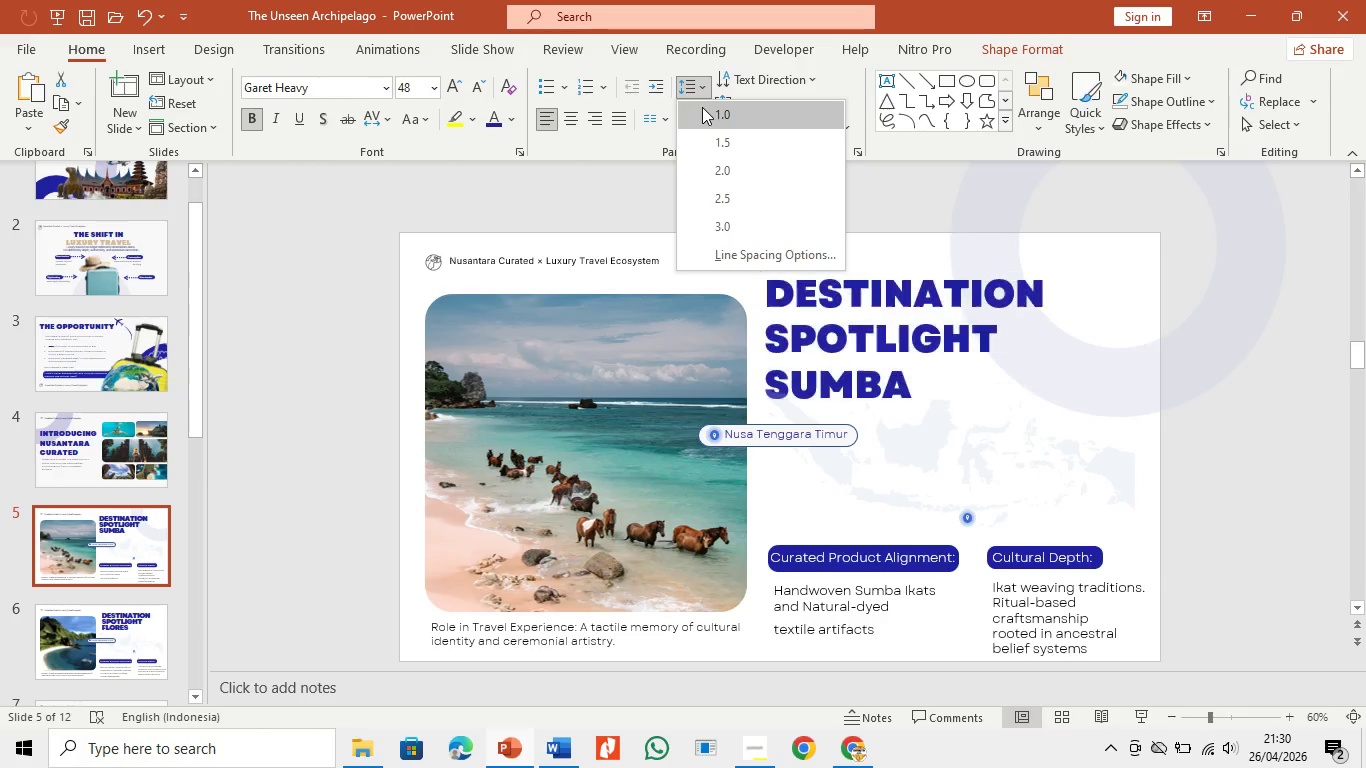 
left_click([702, 107])
 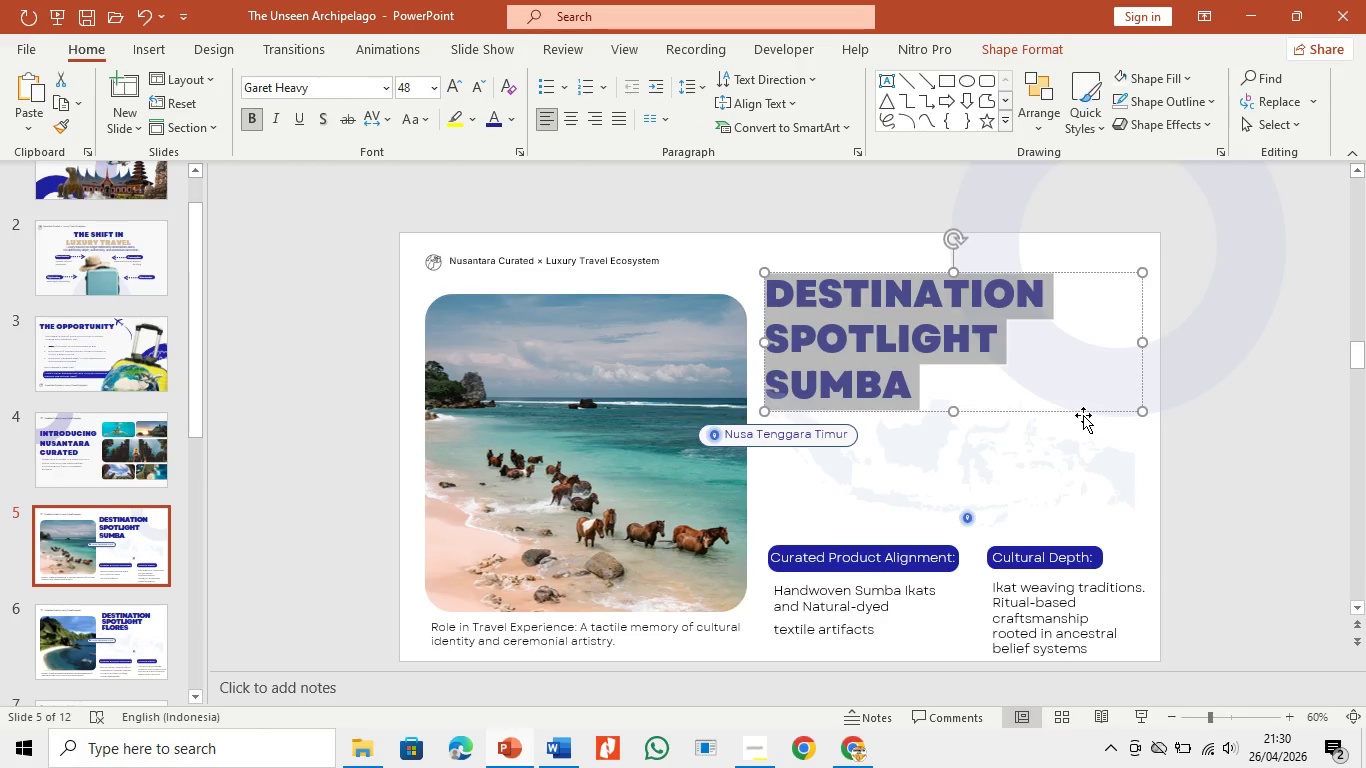 
left_click_drag(start_coordinate=[1083, 414], to_coordinate=[1080, 401])
 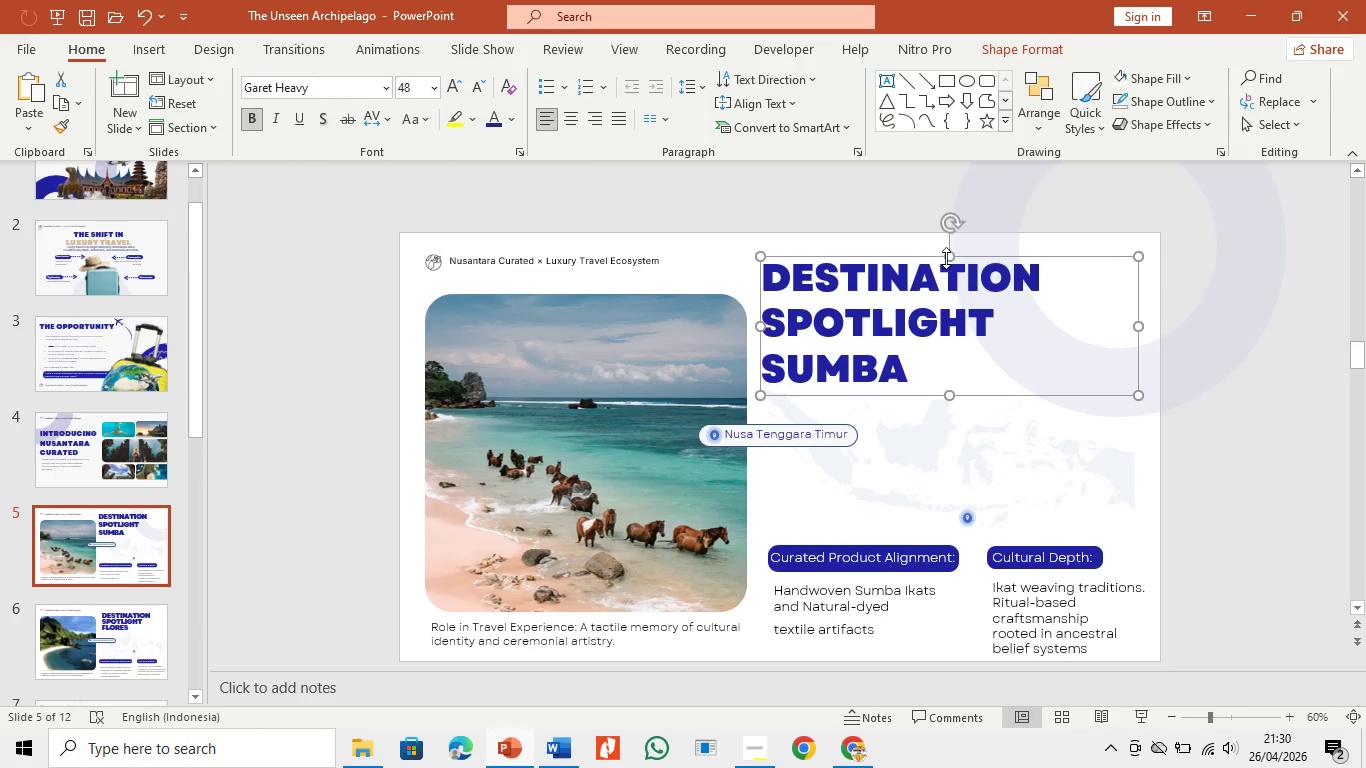 
left_click([950, 258])
 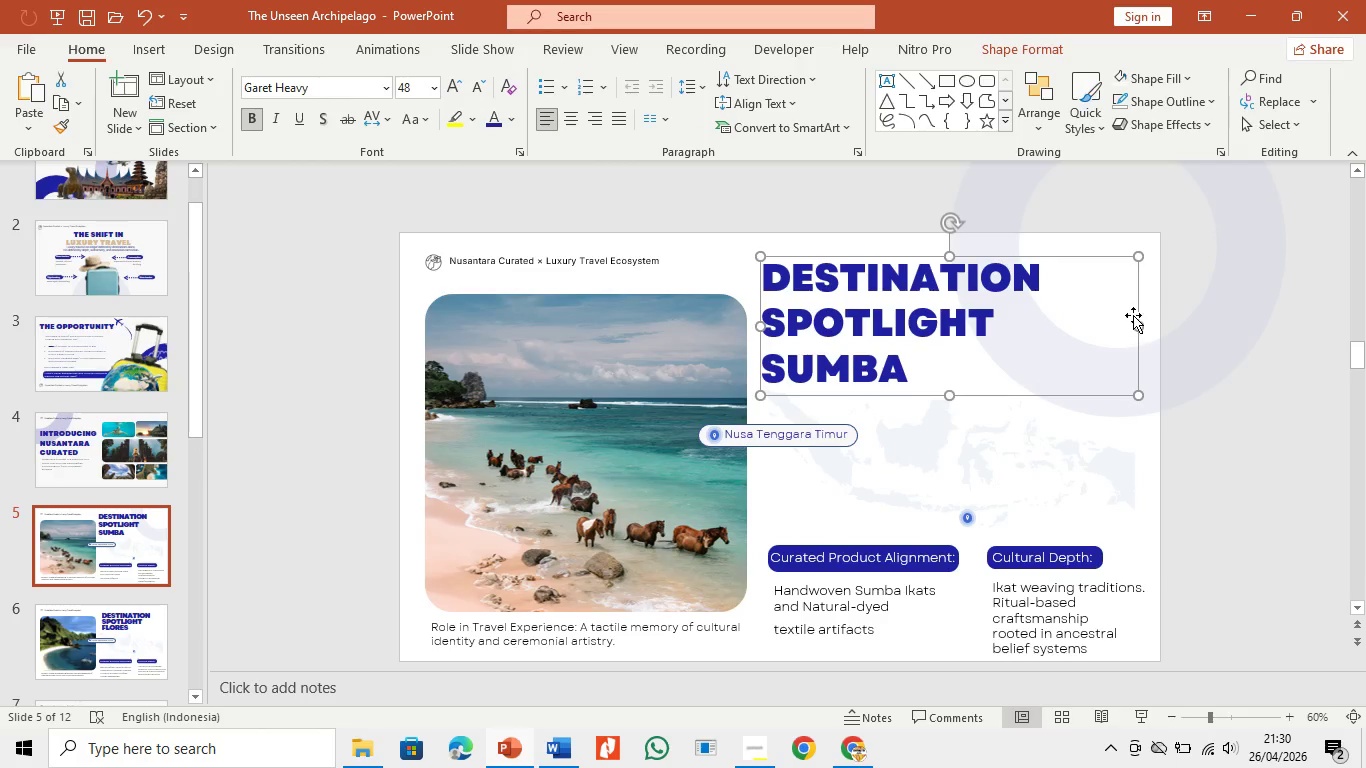 
left_click_drag(start_coordinate=[1136, 321], to_coordinate=[1129, 329])
 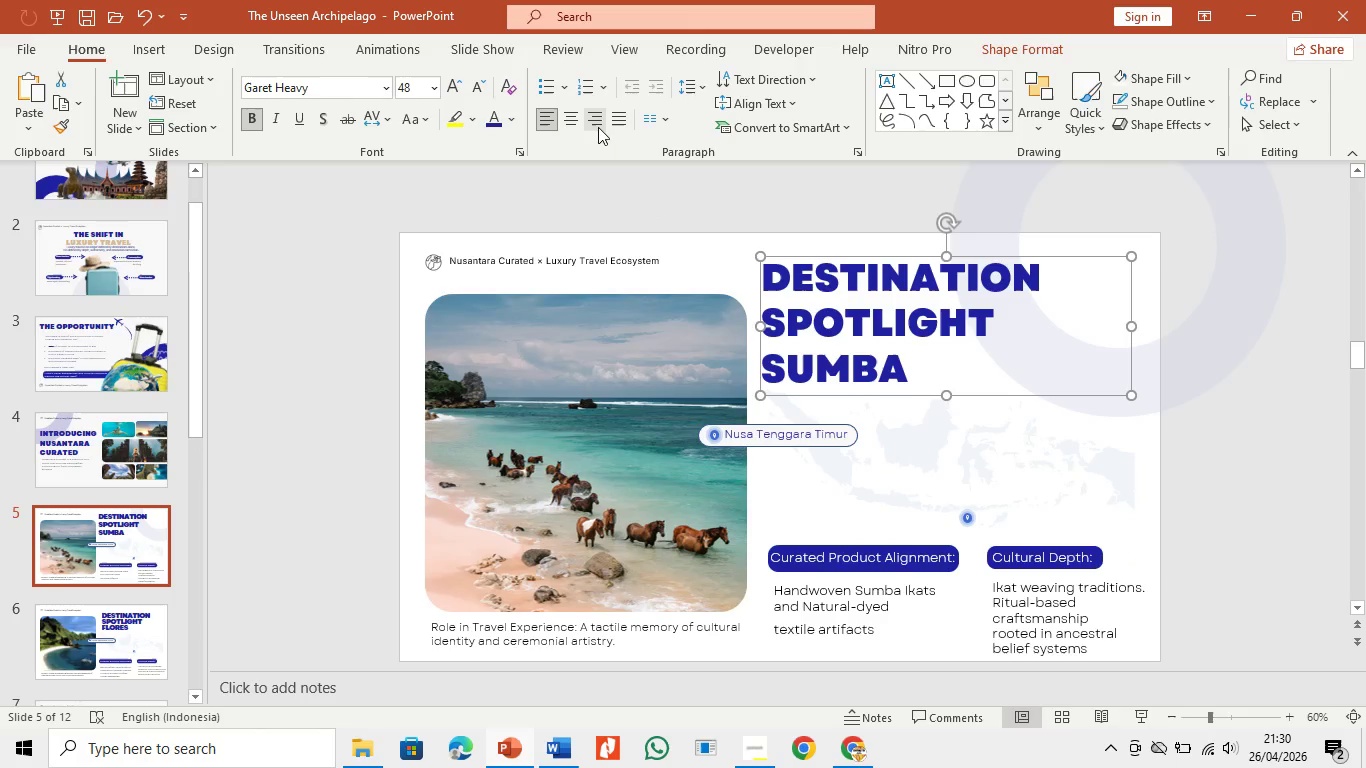 
left_click([570, 129])
 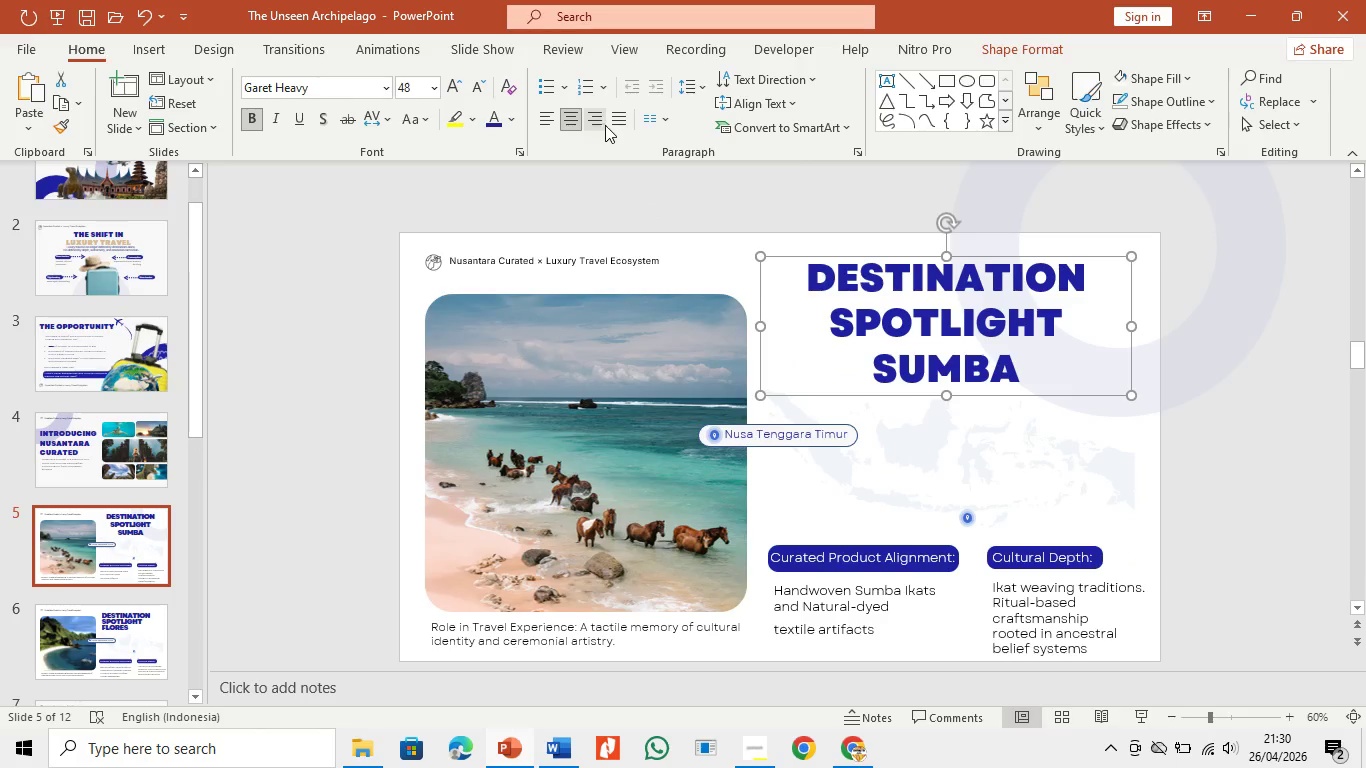 
left_click([615, 128])
 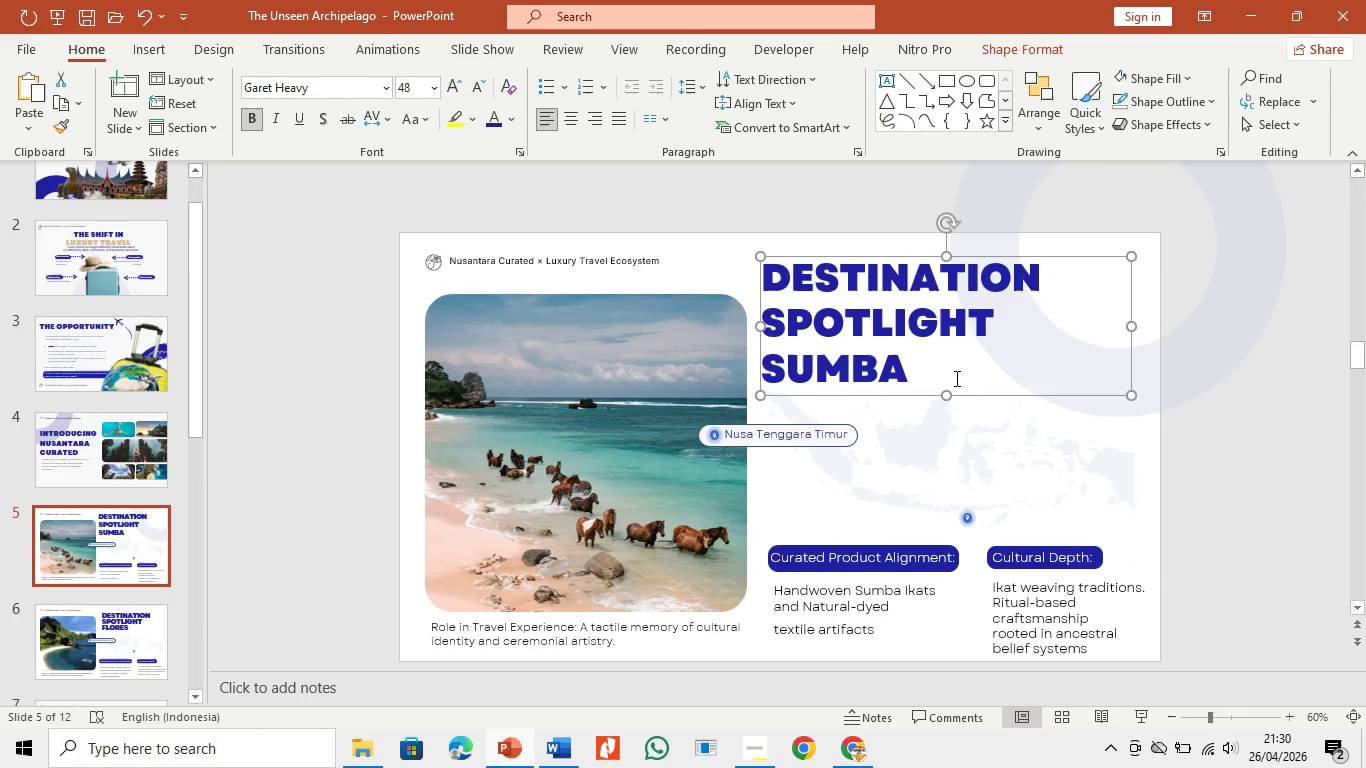 
left_click([949, 425])
 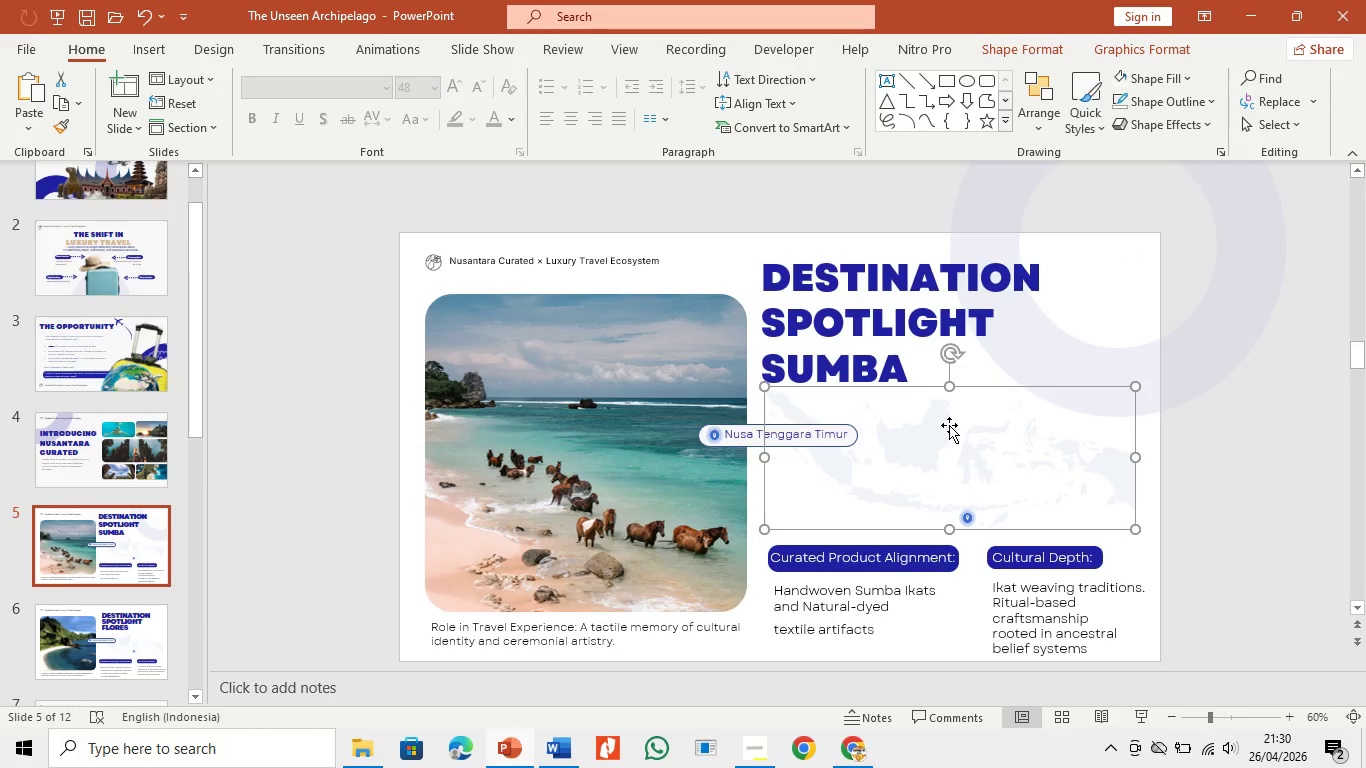 
left_click([949, 425])
 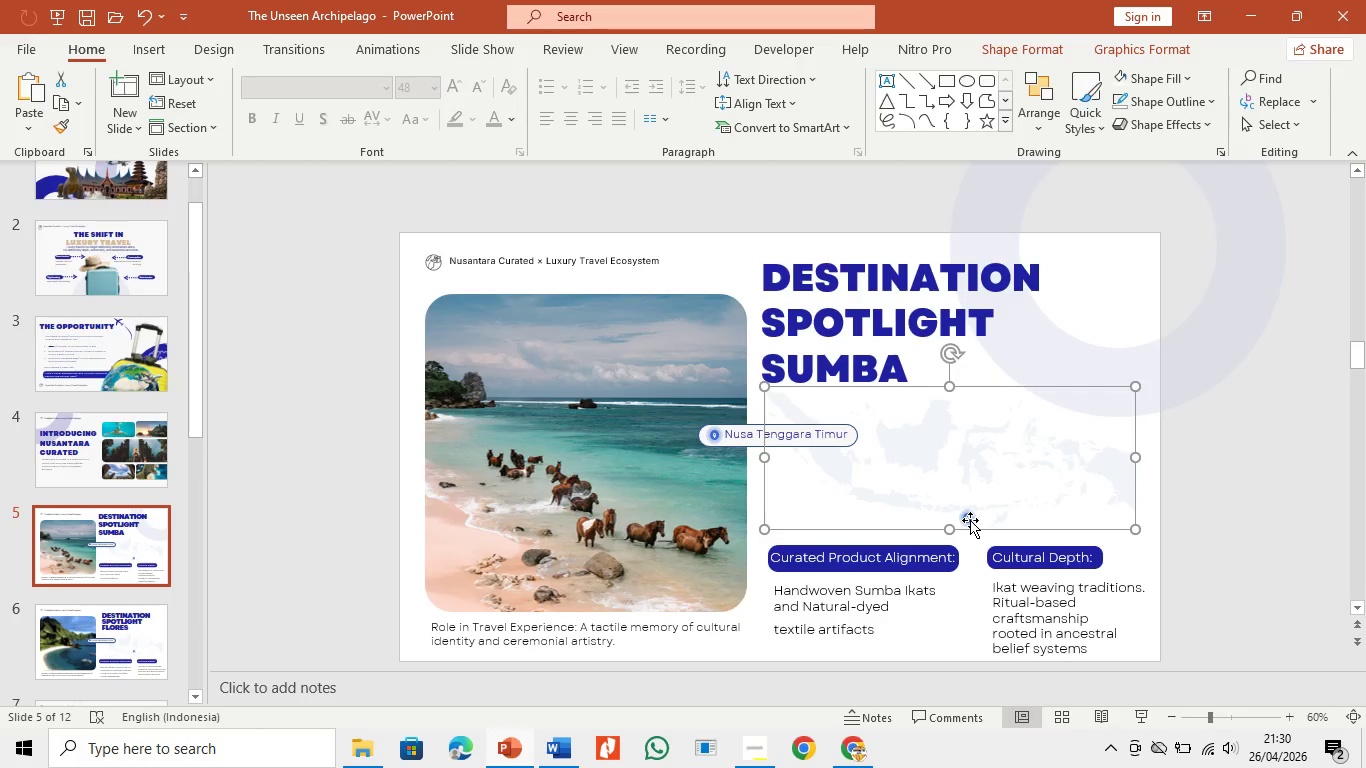 
hold_key(key=ControlLeft, duration=0.58)
left_click([967, 516])
 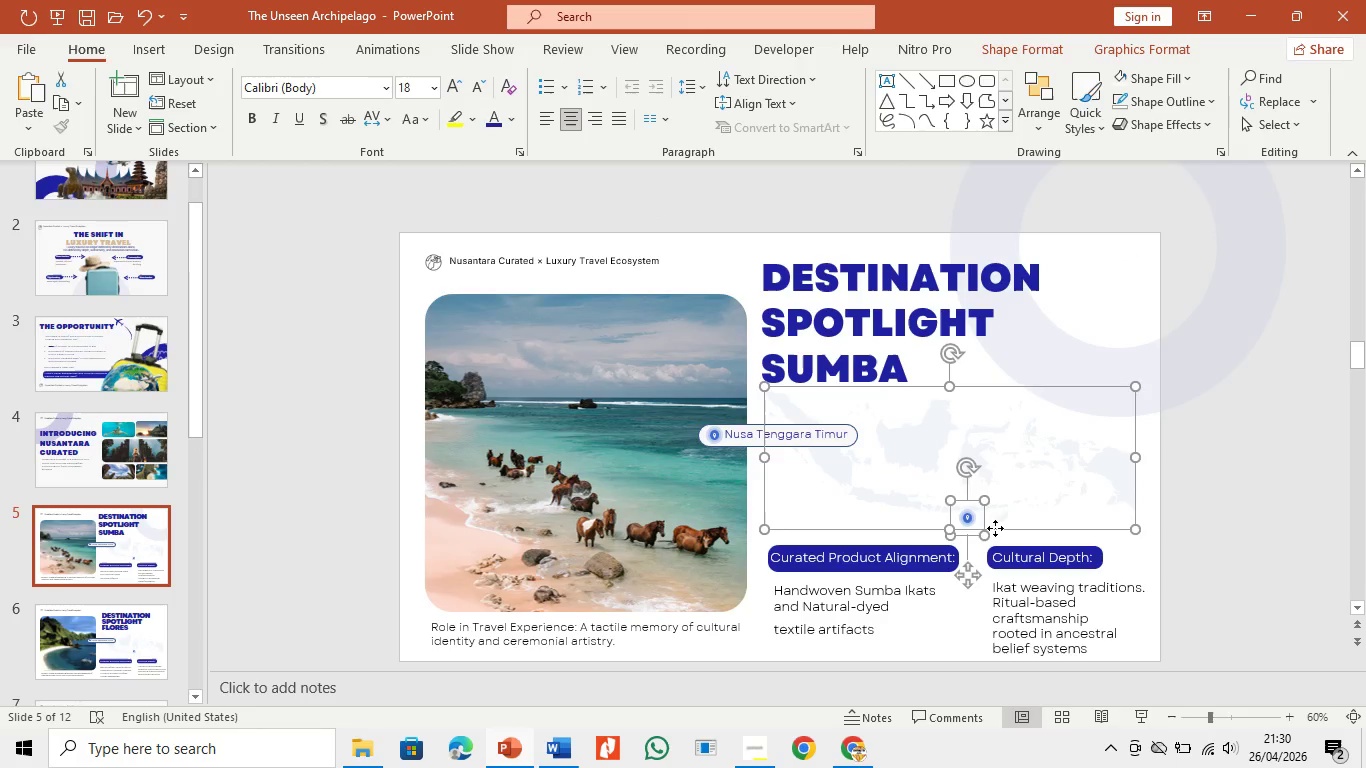 
left_click_drag(start_coordinate=[995, 528], to_coordinate=[996, 535])
 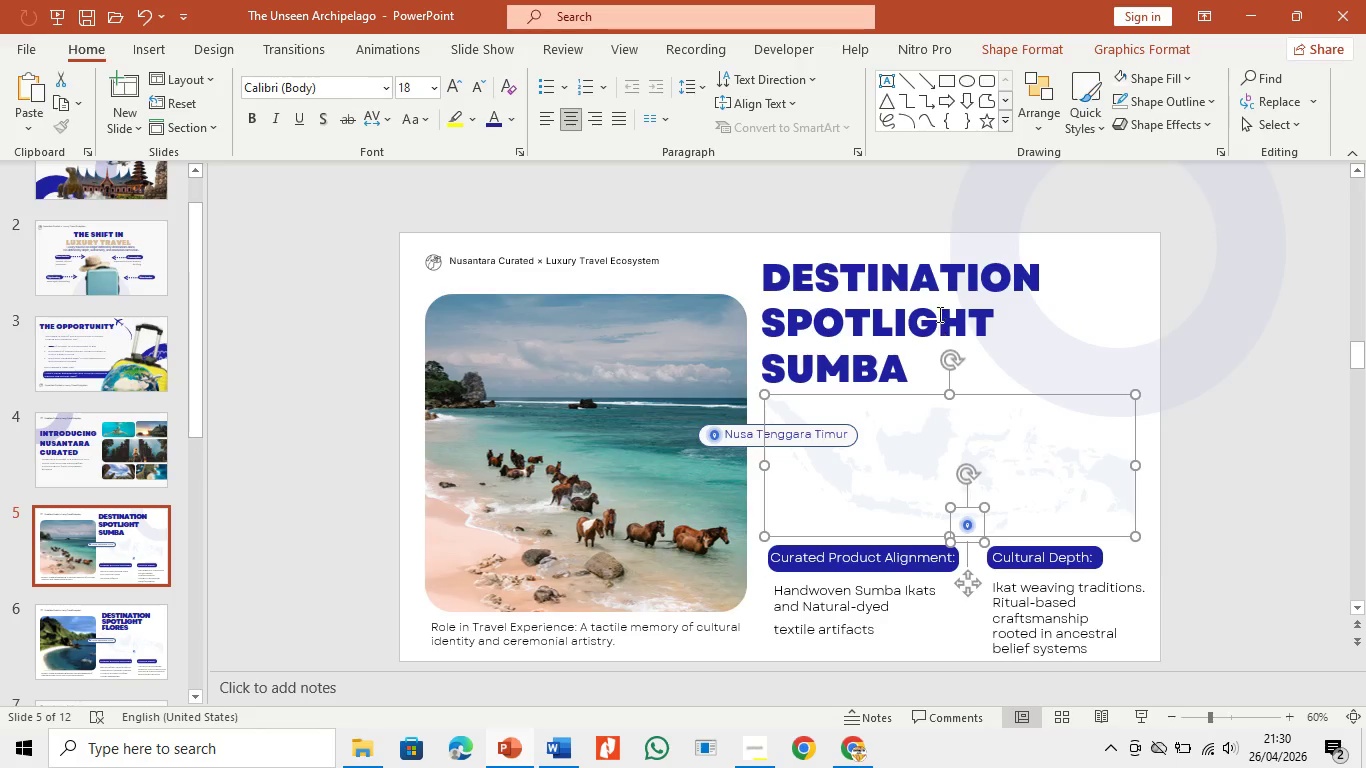 
left_click([938, 314])
 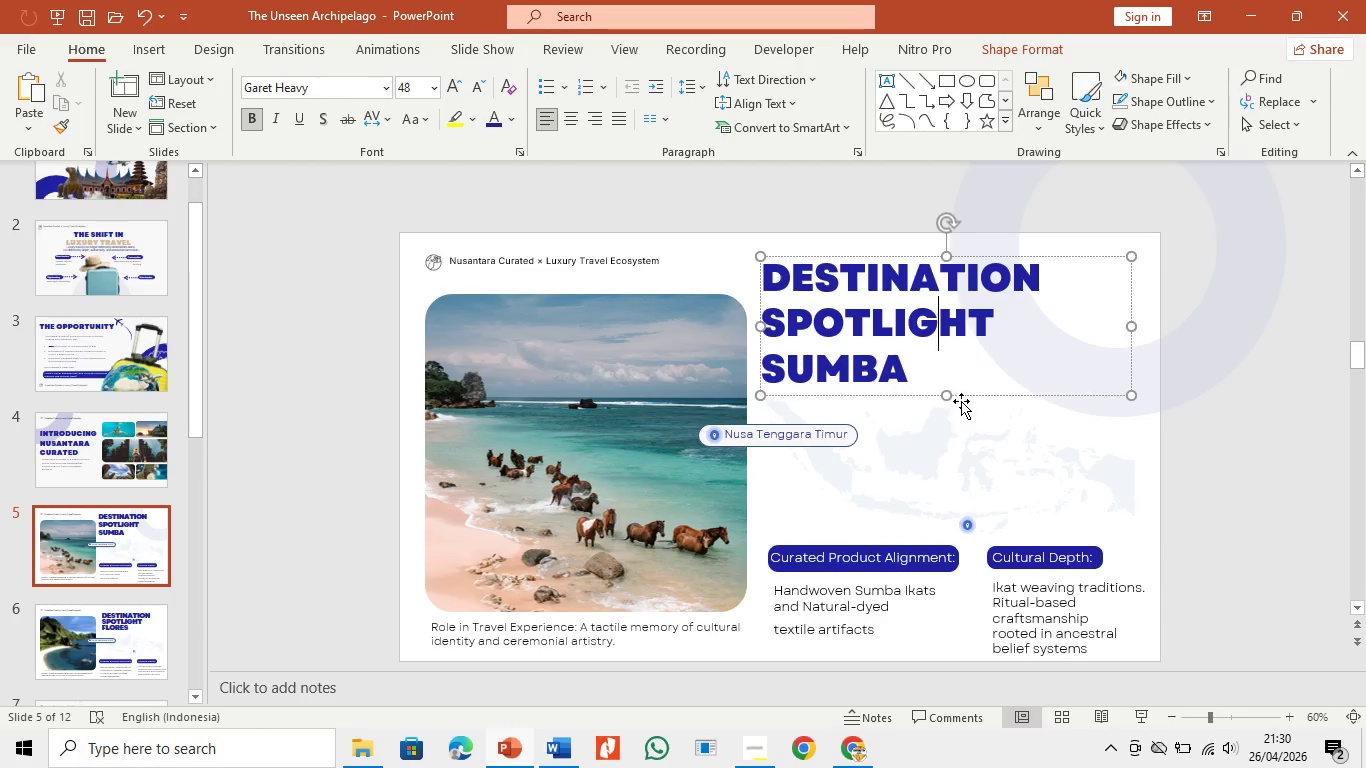 
left_click_drag(start_coordinate=[967, 394], to_coordinate=[964, 403])
 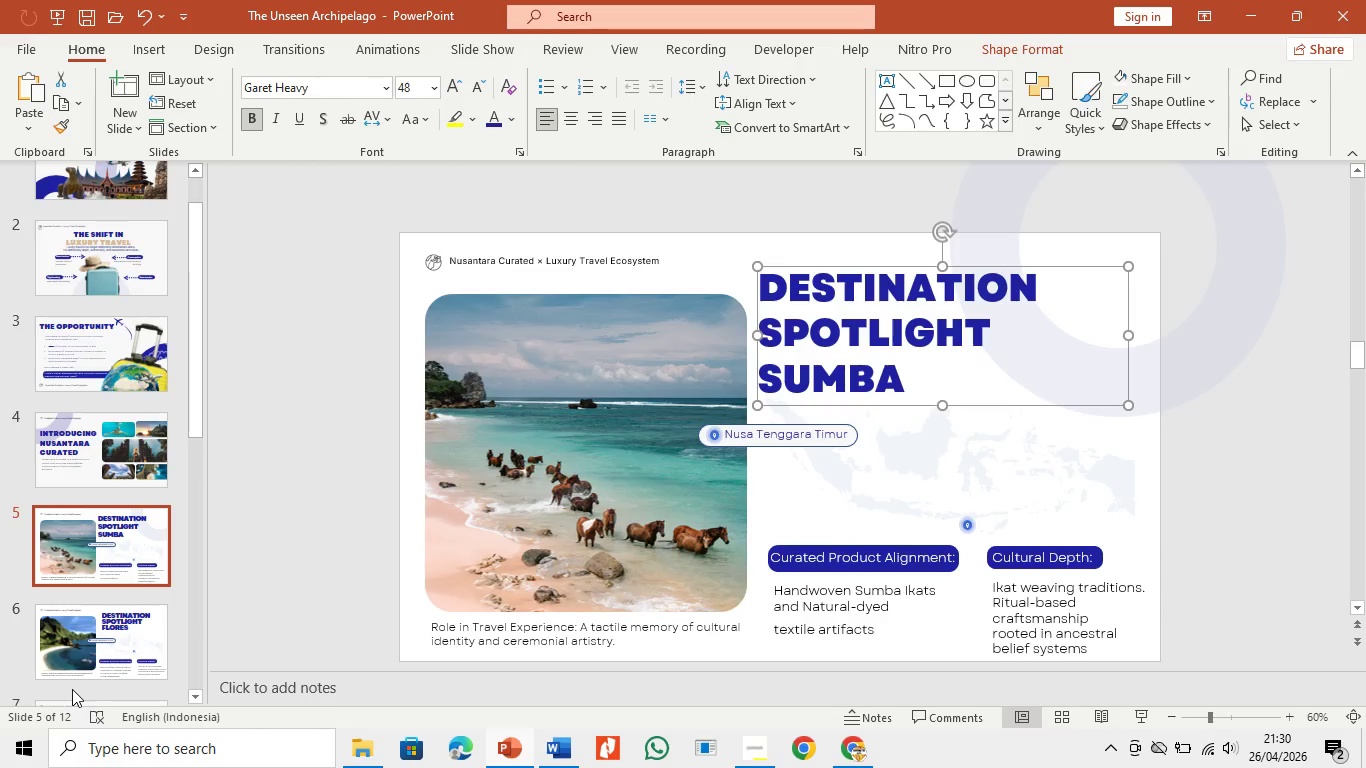 
left_click([80, 649])
 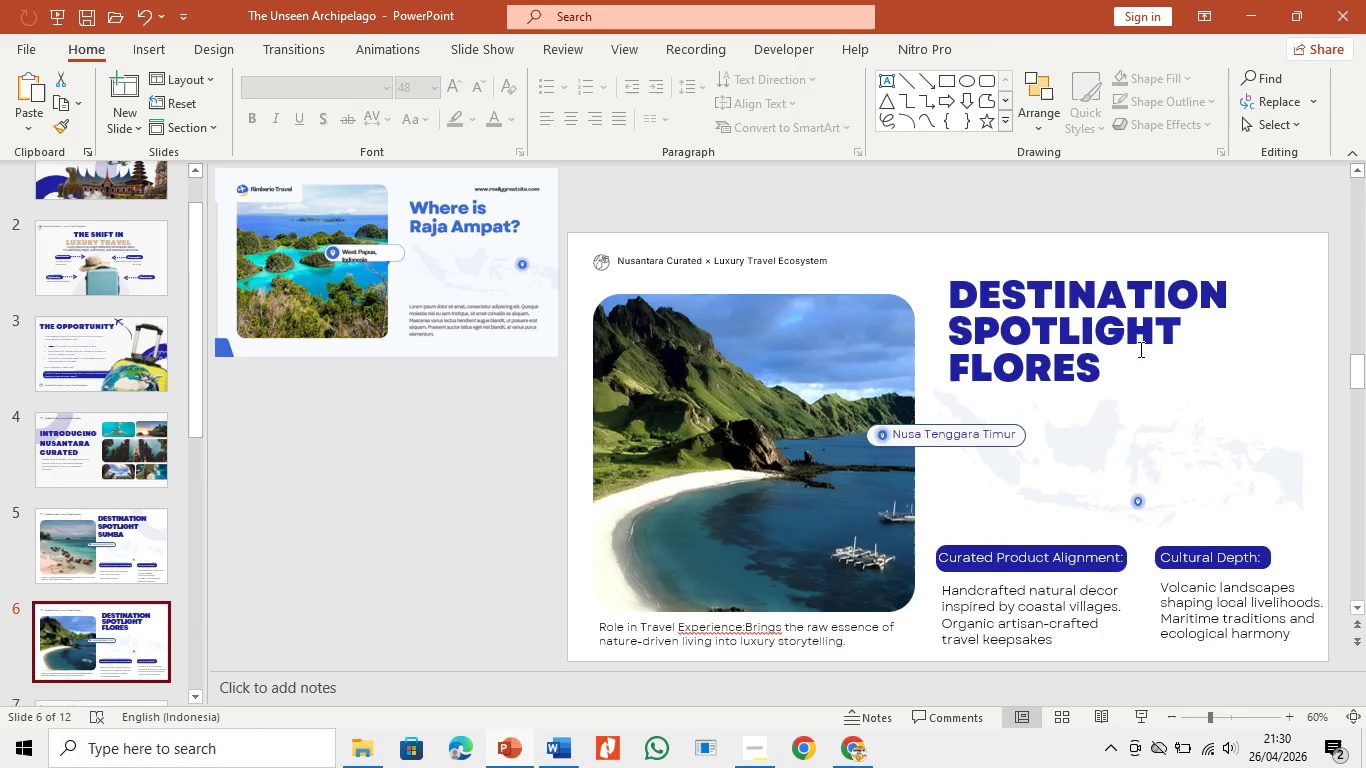 
left_click([1138, 348])
 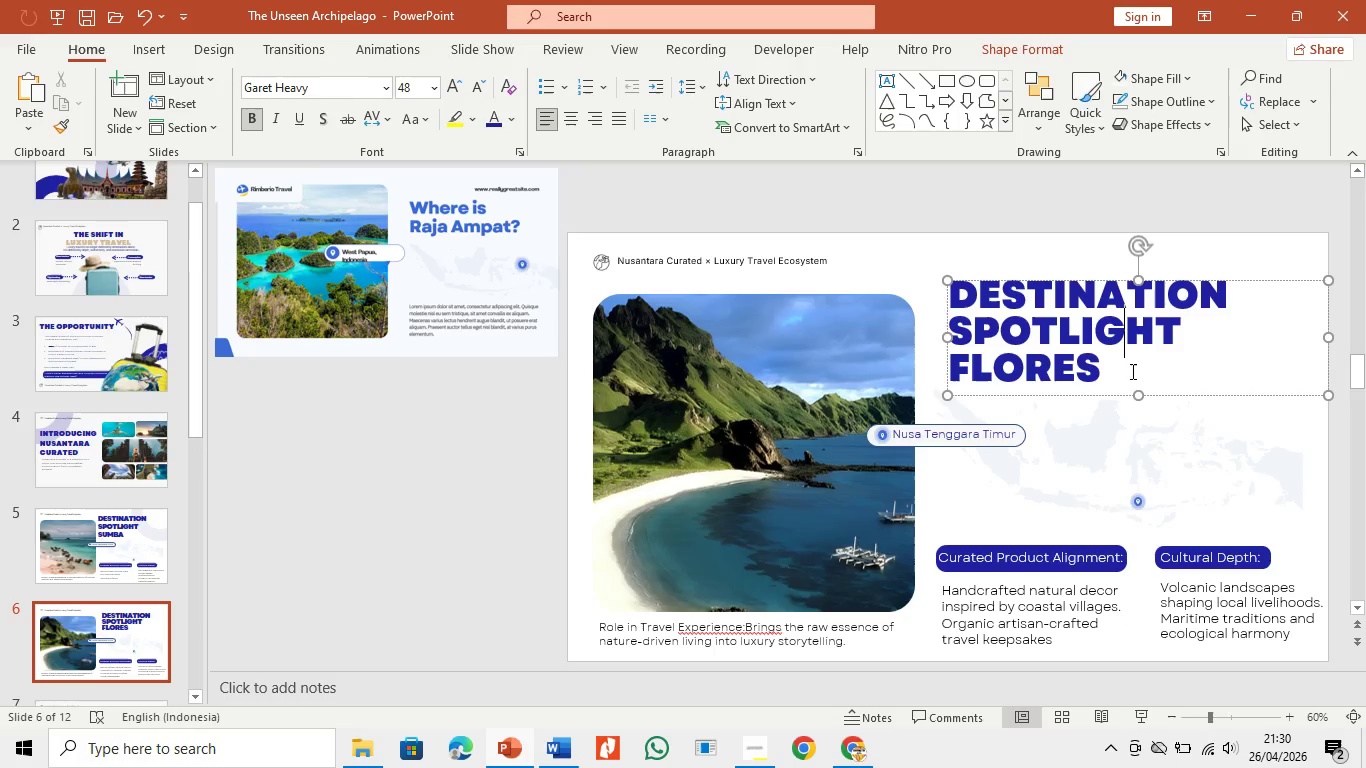 
left_click_drag(start_coordinate=[1131, 371], to_coordinate=[894, 254])
 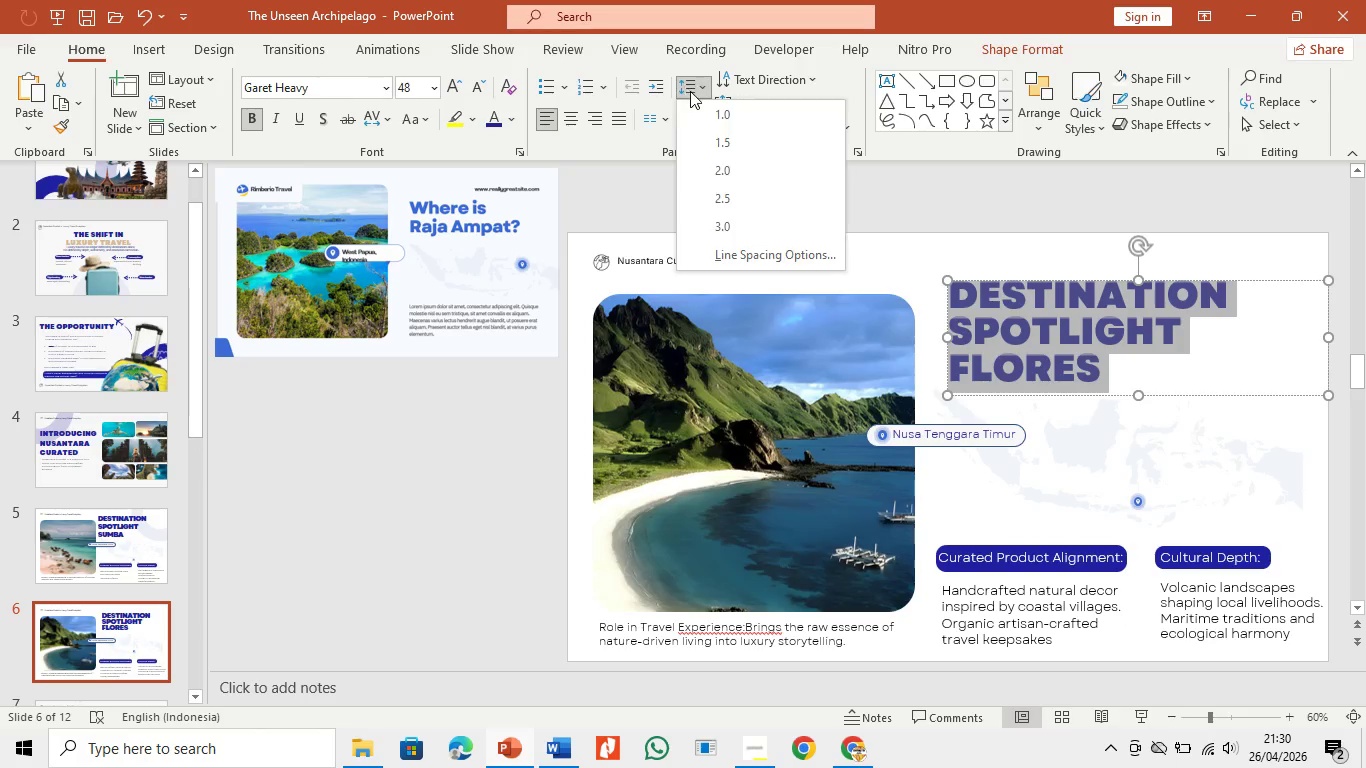 
double_click([708, 113])
 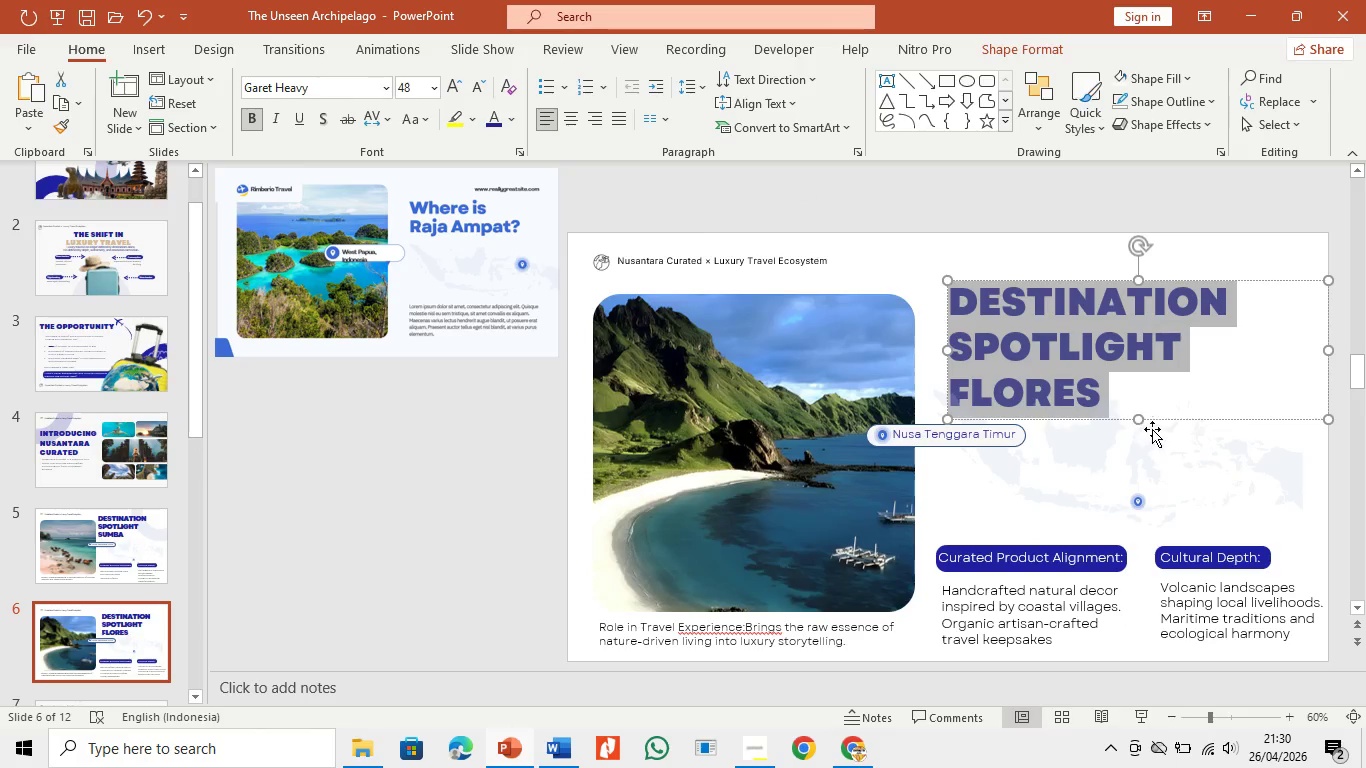 
left_click_drag(start_coordinate=[1158, 419], to_coordinate=[1144, 392])
 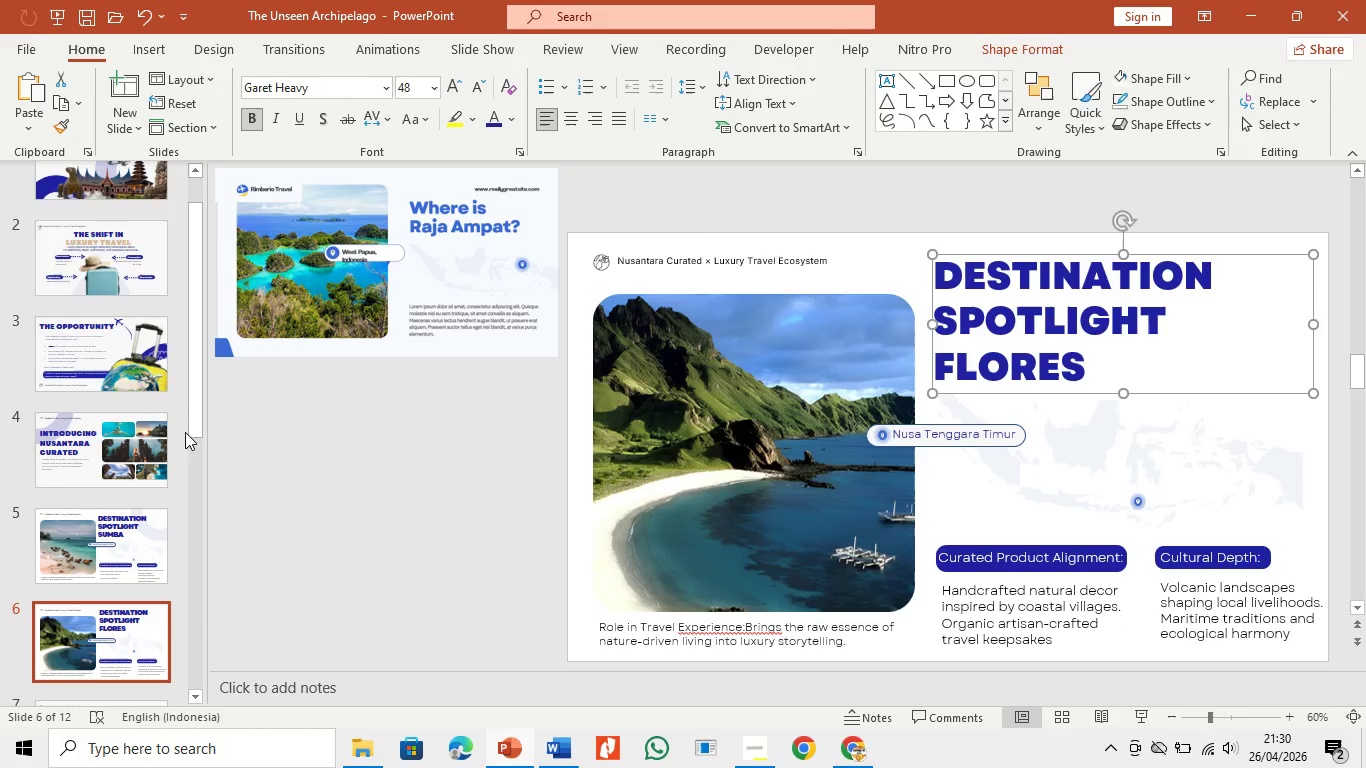 
left_click_drag(start_coordinate=[194, 424], to_coordinate=[189, 532])
 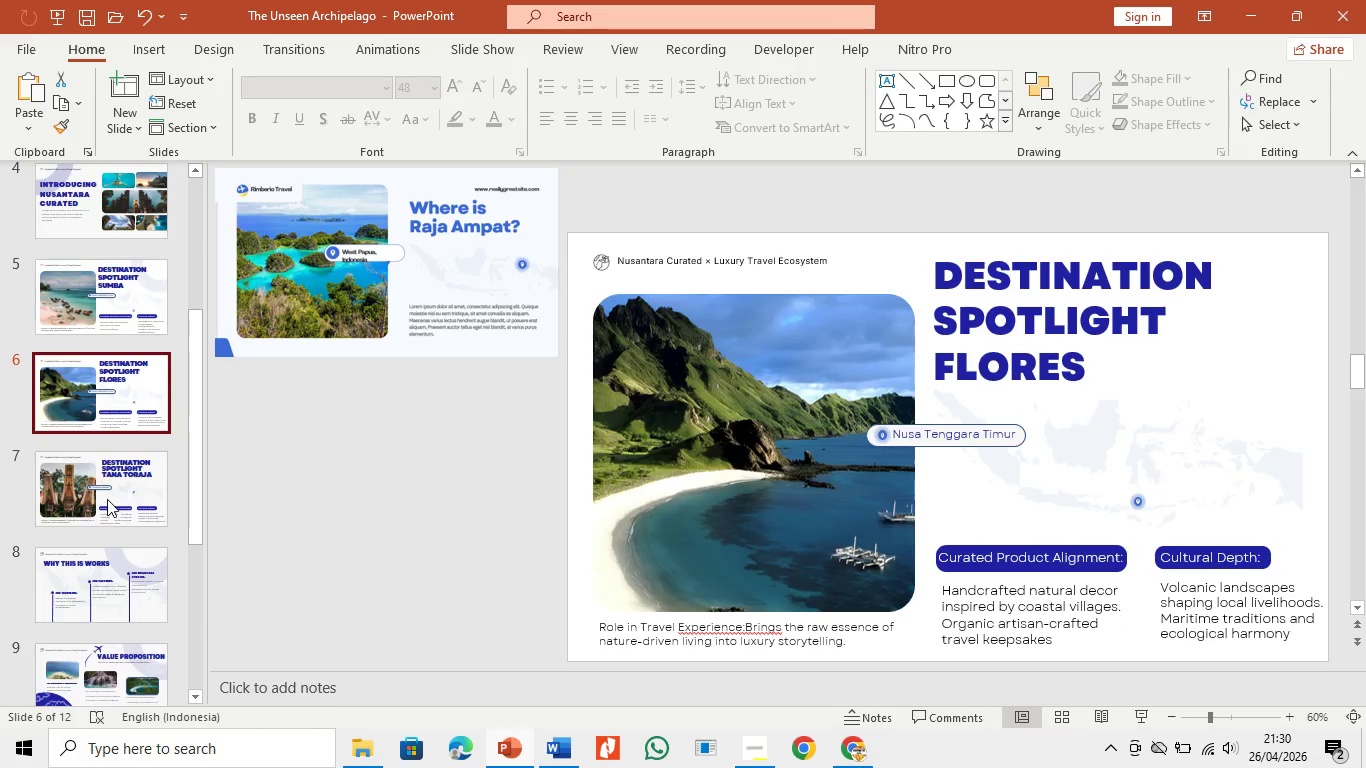 
left_click([107, 499])
 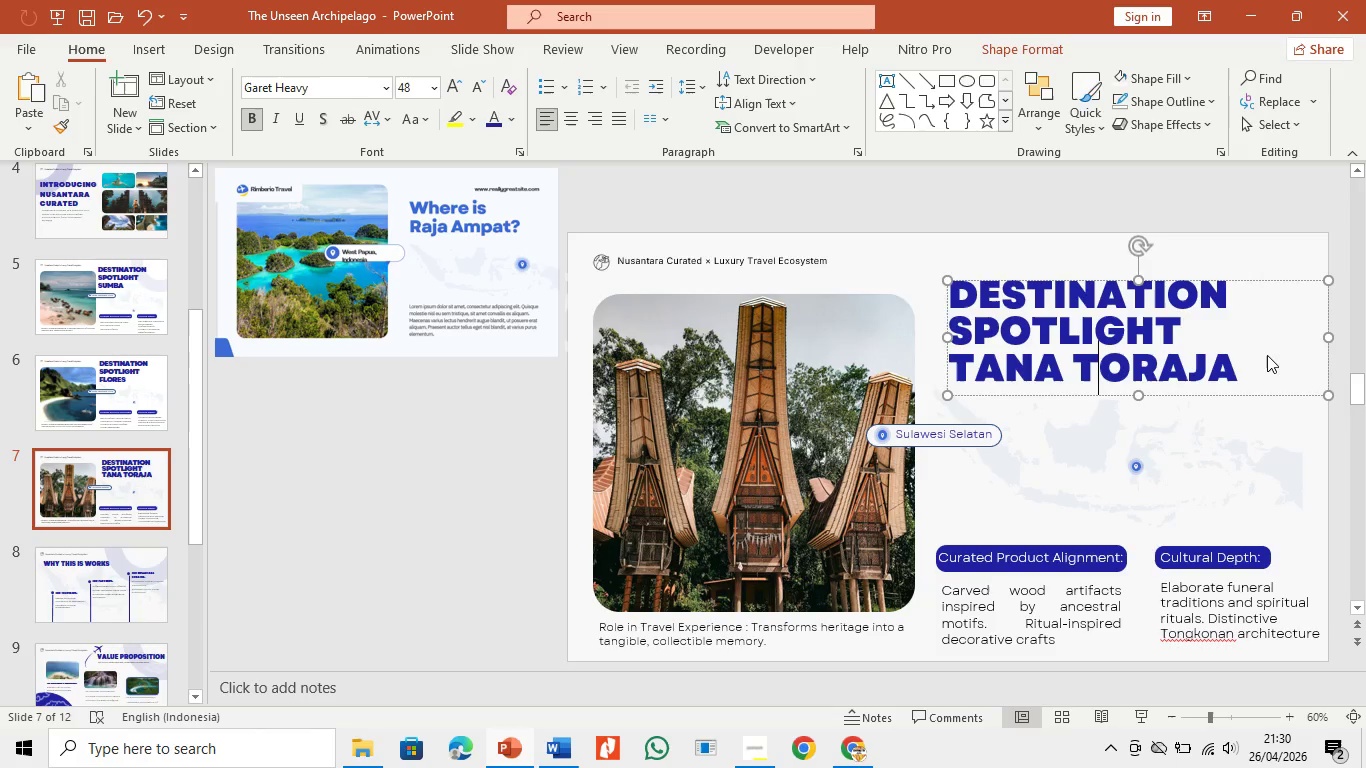 
left_click([1256, 371])
 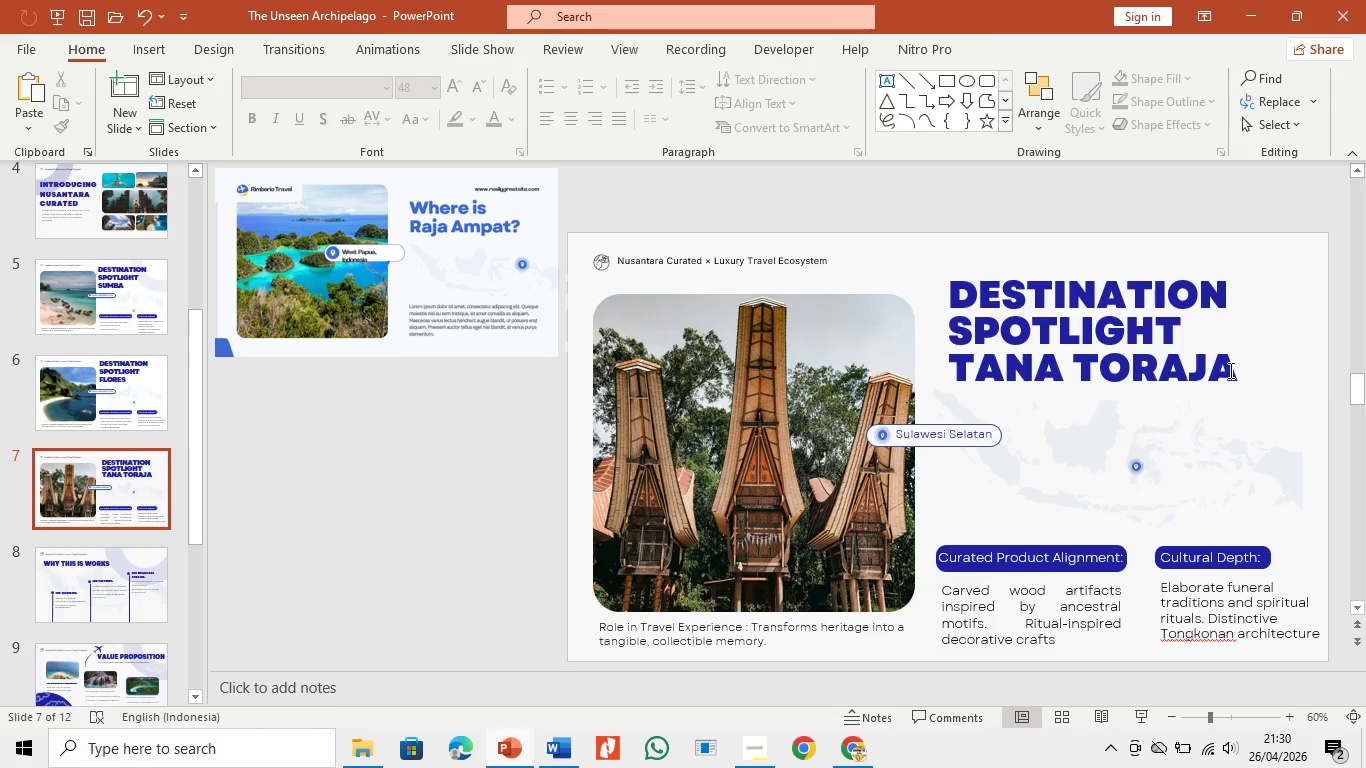 
left_click([1221, 370])
 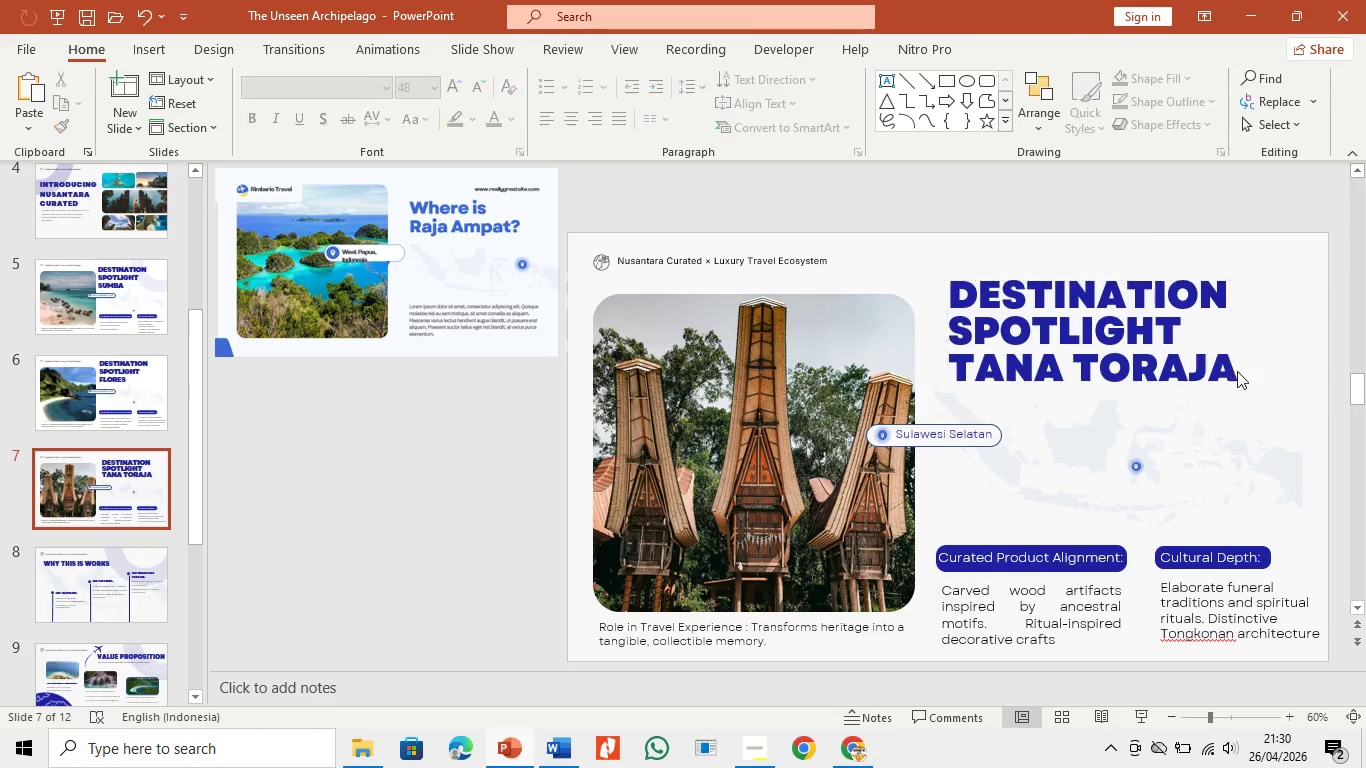 
left_click_drag(start_coordinate=[1238, 371], to_coordinate=[1220, 368])
 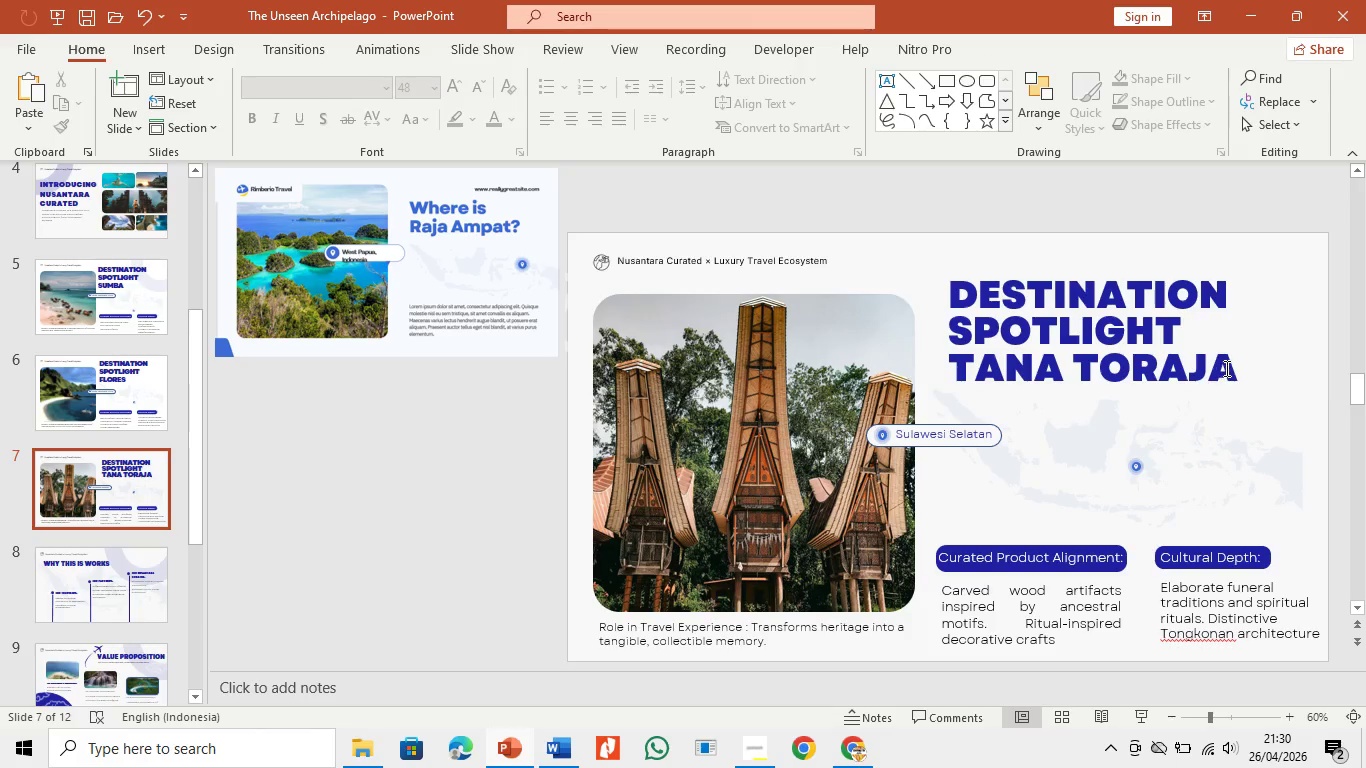 
left_click([1225, 368])
 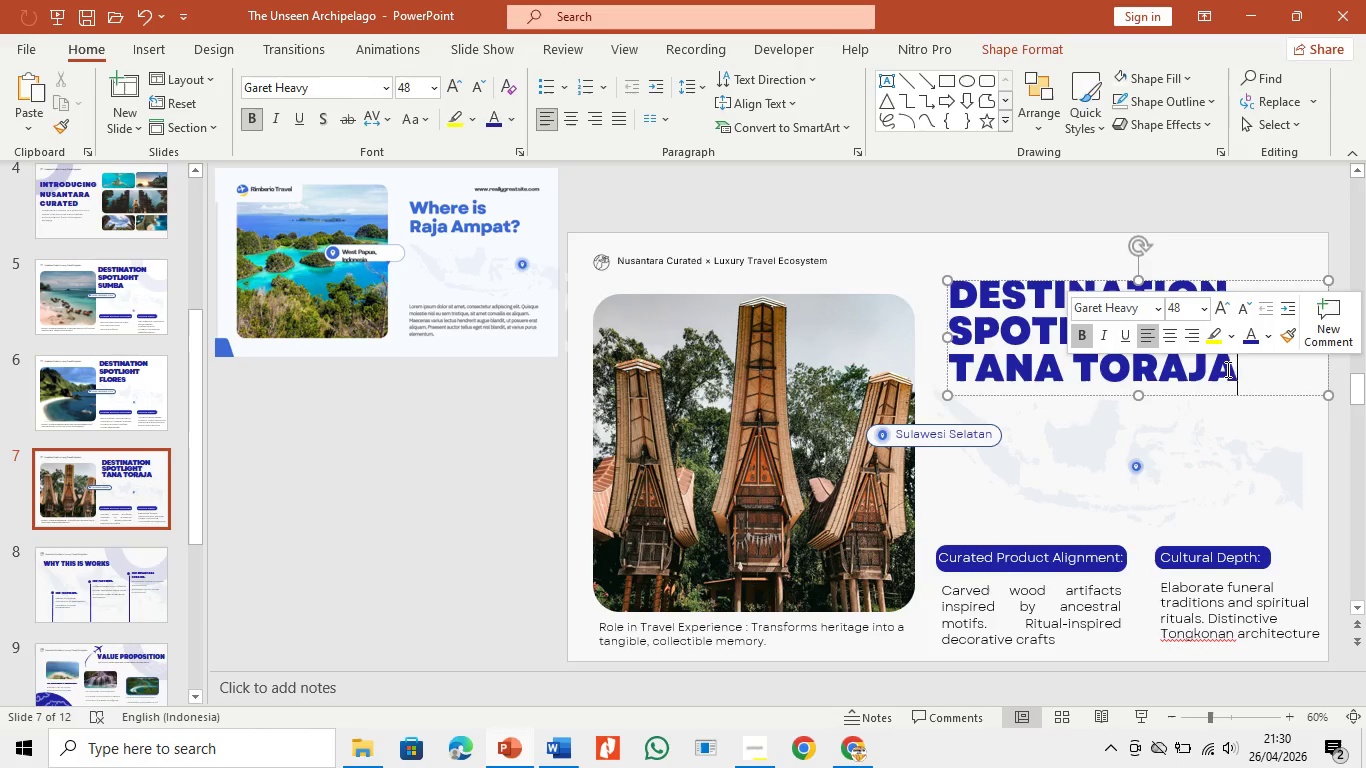 
left_click_drag(start_coordinate=[1227, 369], to_coordinate=[828, 254])
 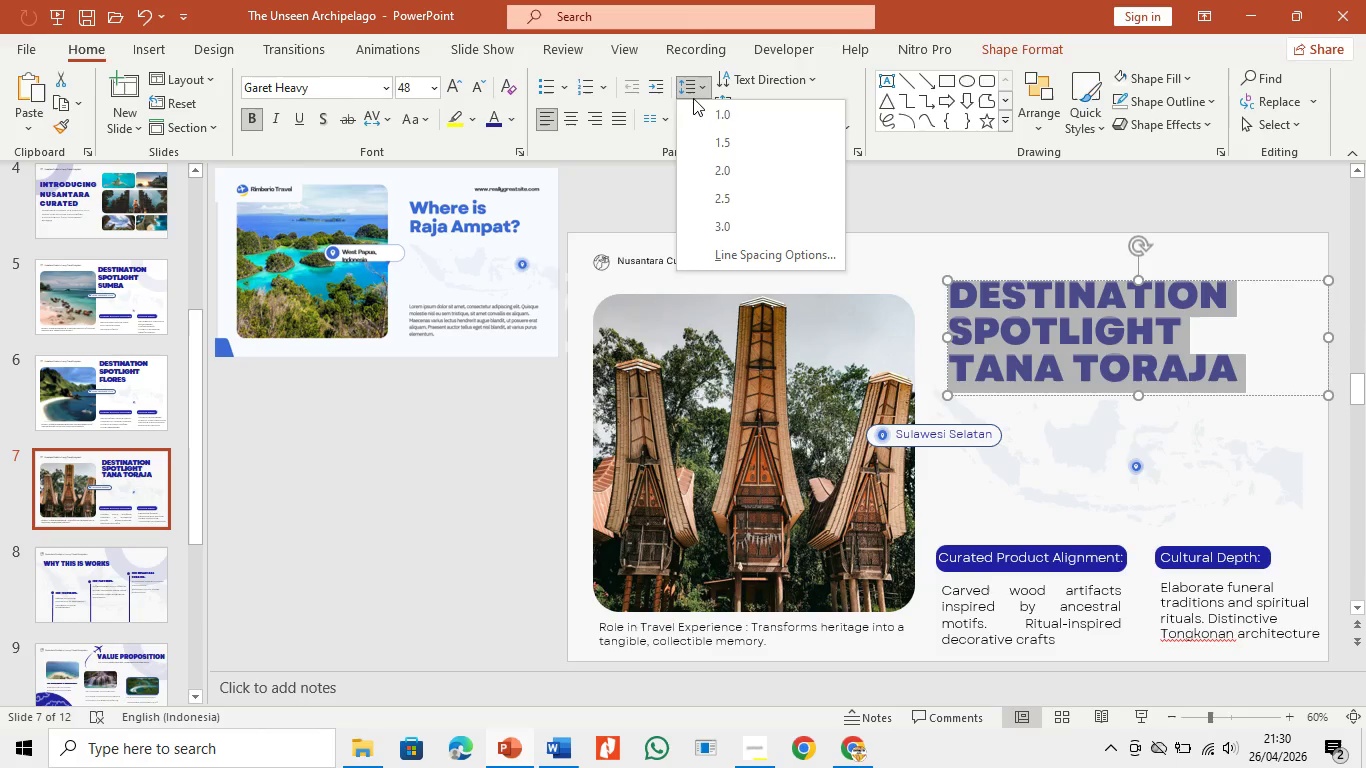 
double_click([698, 109])
 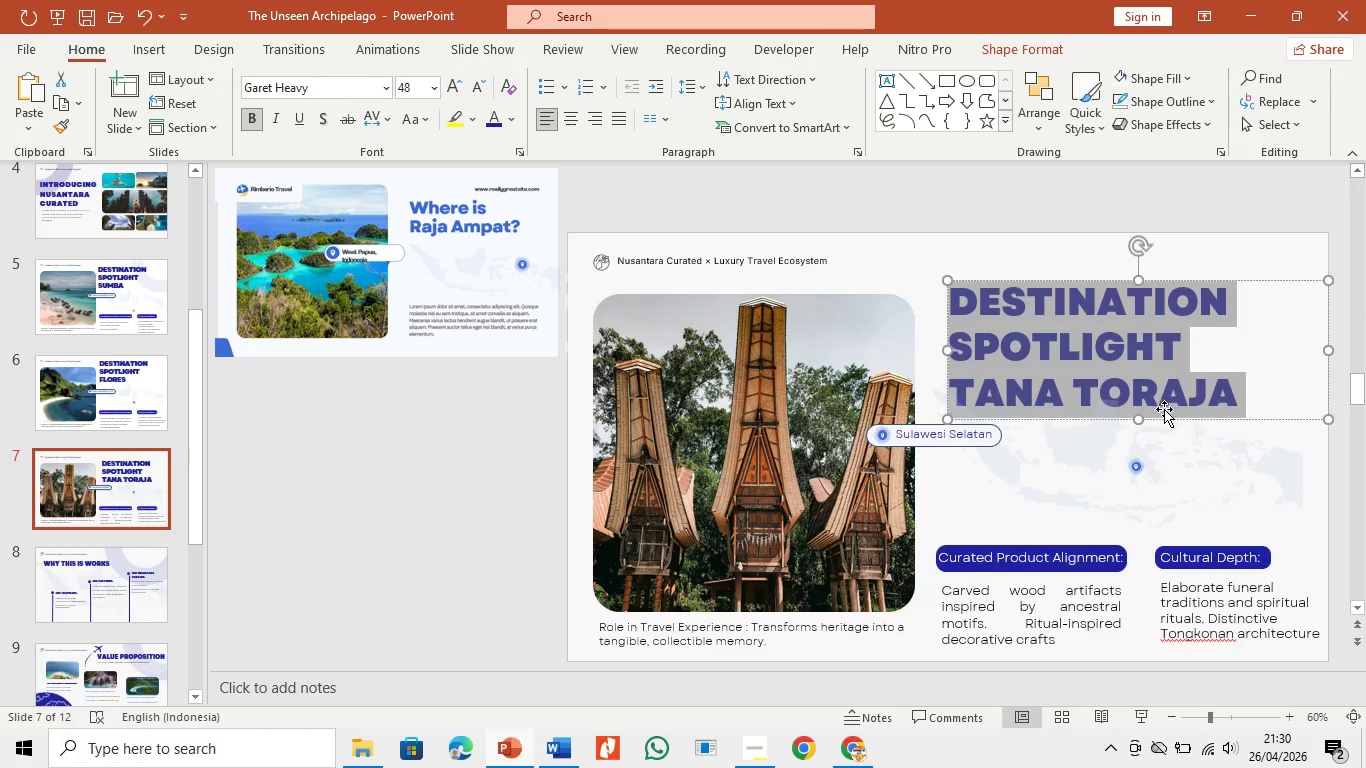 
left_click_drag(start_coordinate=[1166, 413], to_coordinate=[1160, 398])
 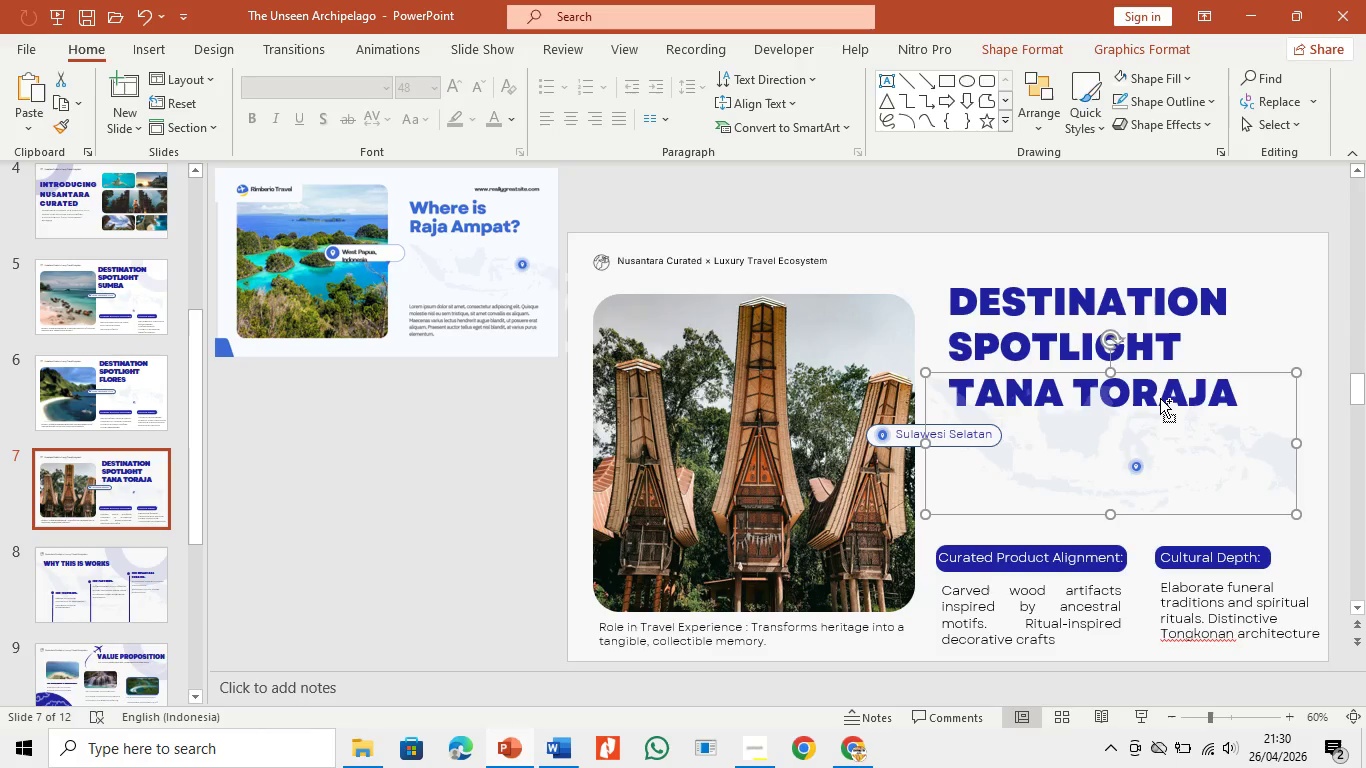 
key(Control+Z)
 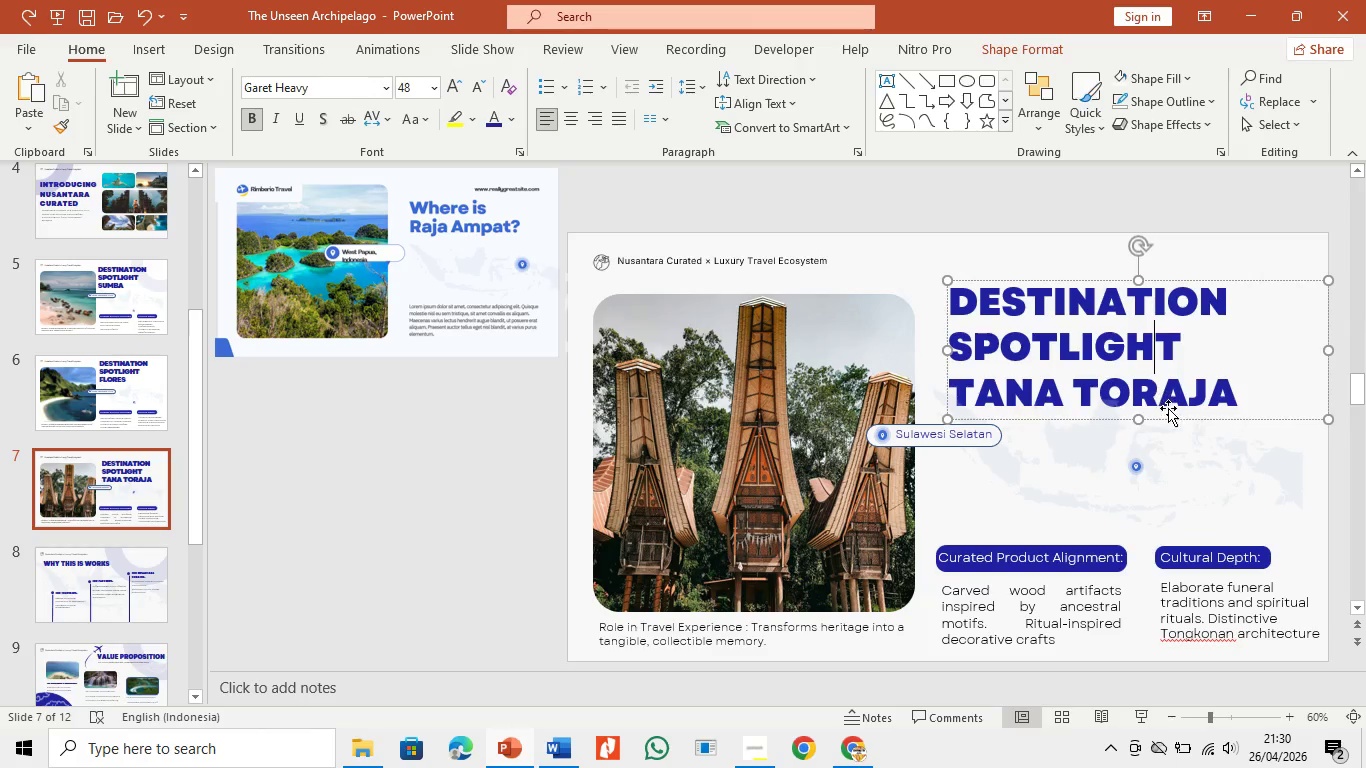 
left_click_drag(start_coordinate=[1170, 415], to_coordinate=[1165, 405])
 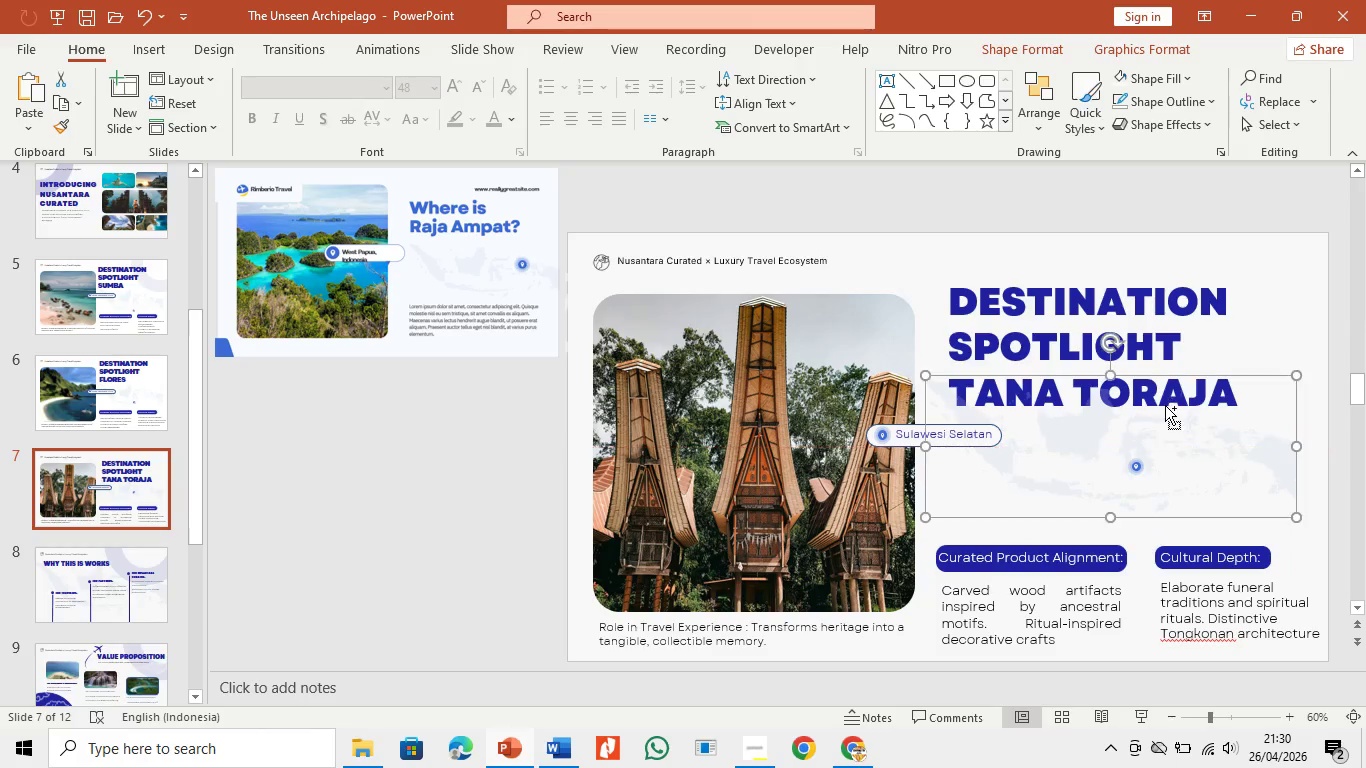 
key(Control+Z)
 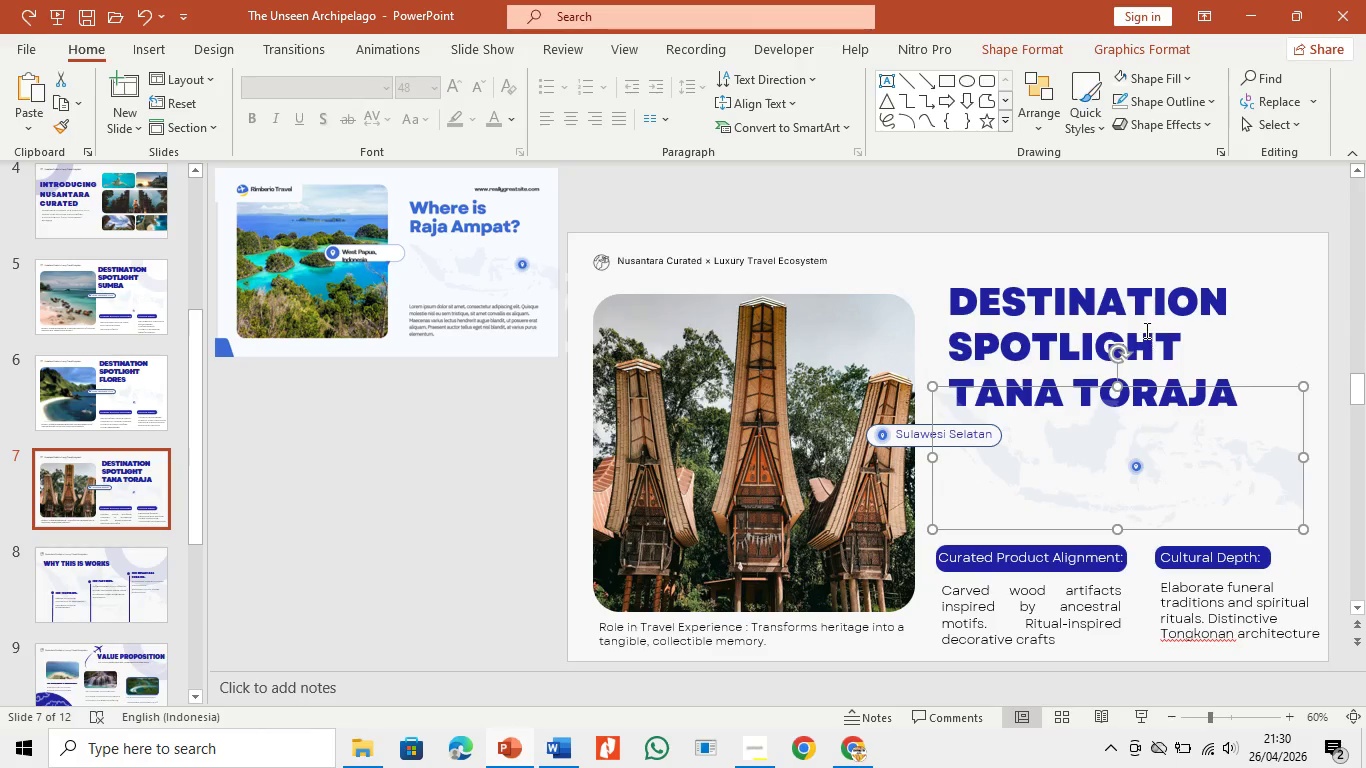 
left_click([1145, 330])
 